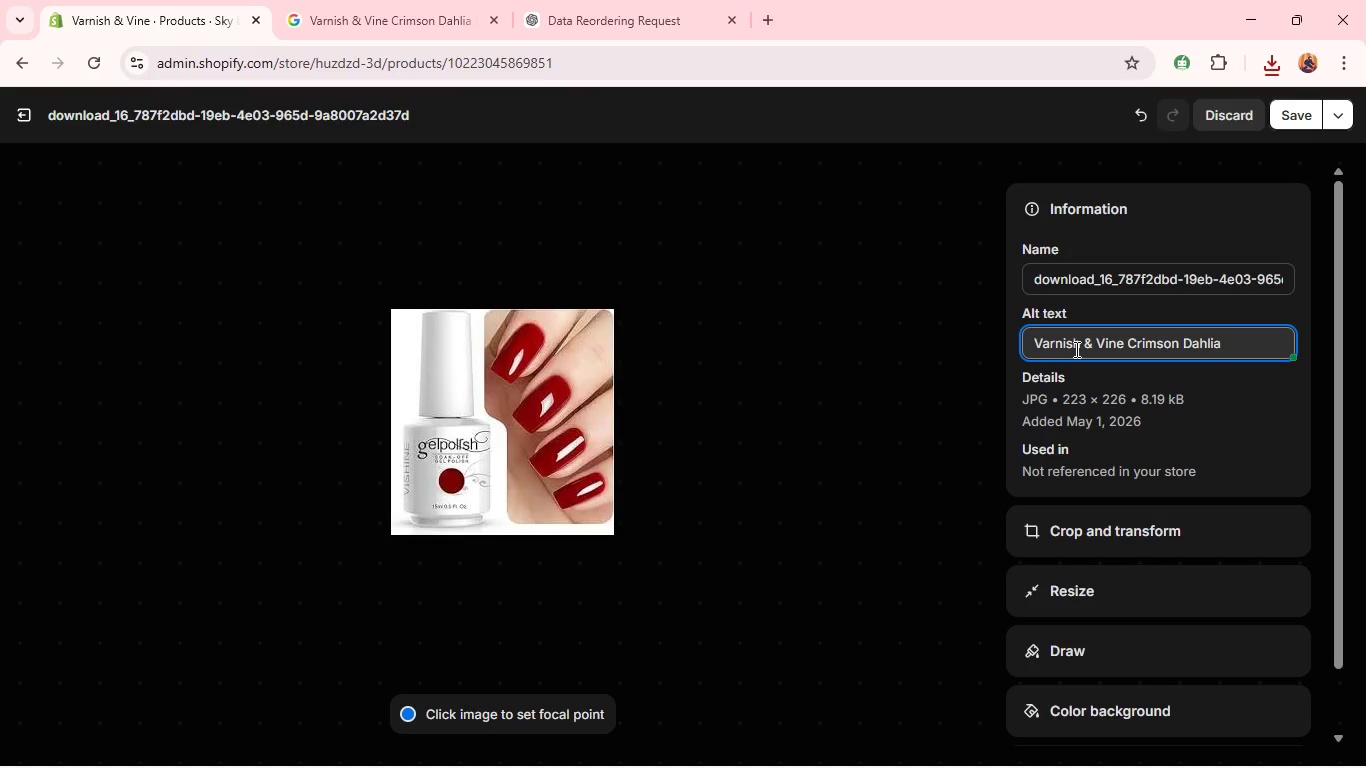 
wait(5.45)
 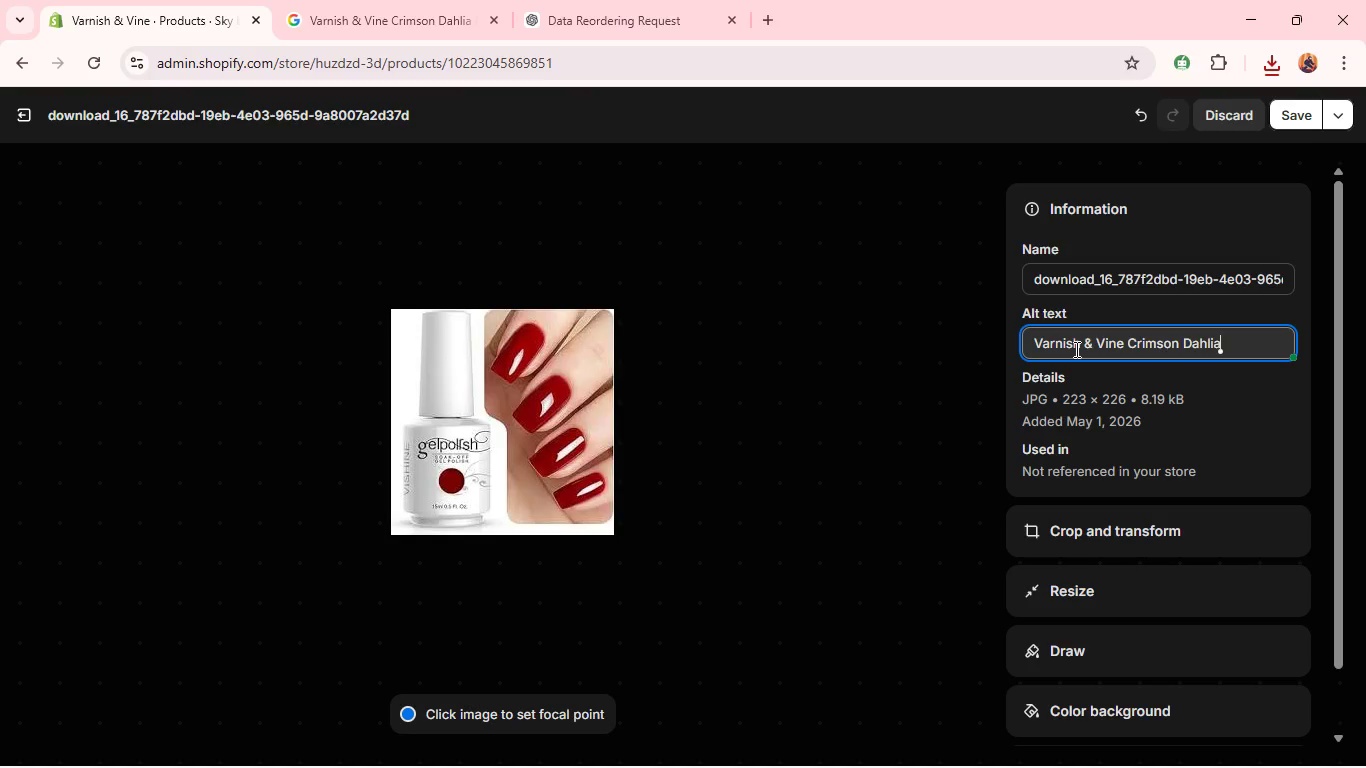 
type( Gel Polish - )
 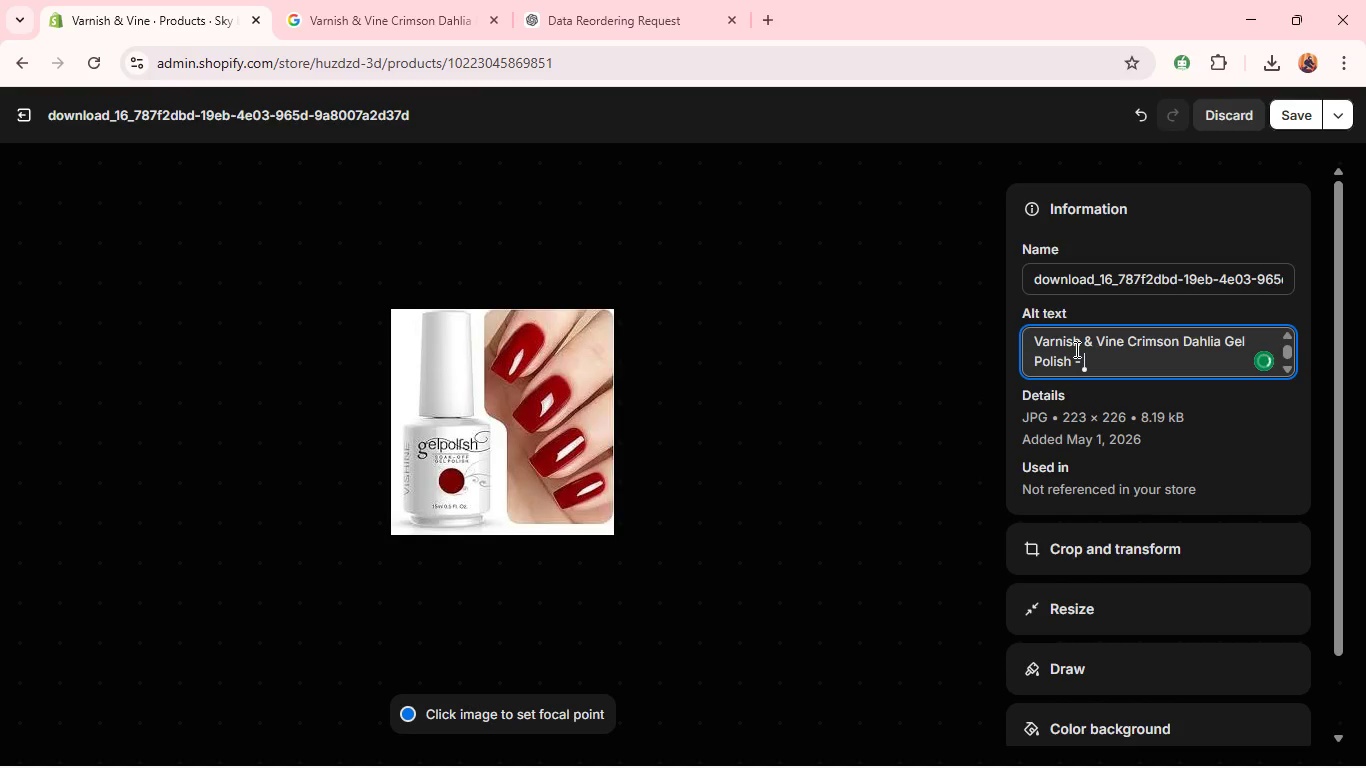 
 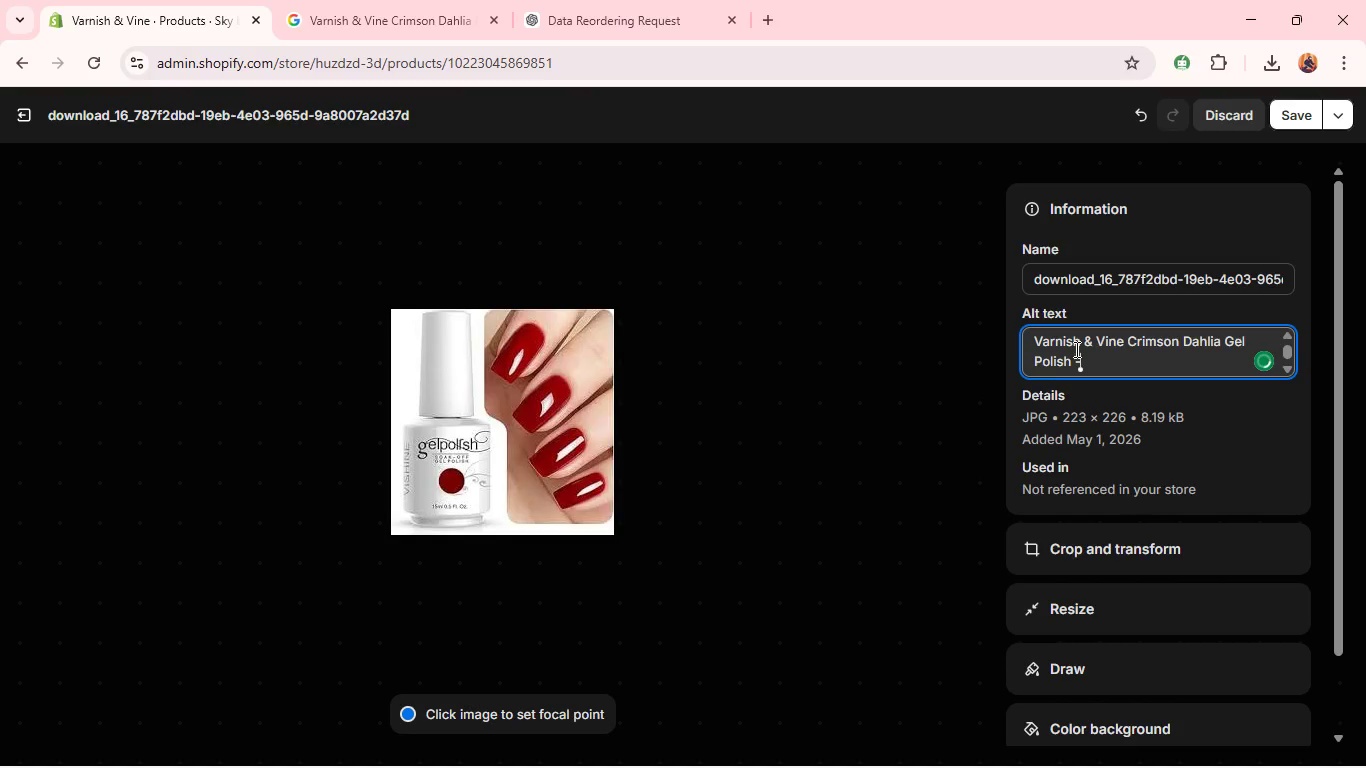 
hold_key(key=ShiftLeft, duration=0.42)
 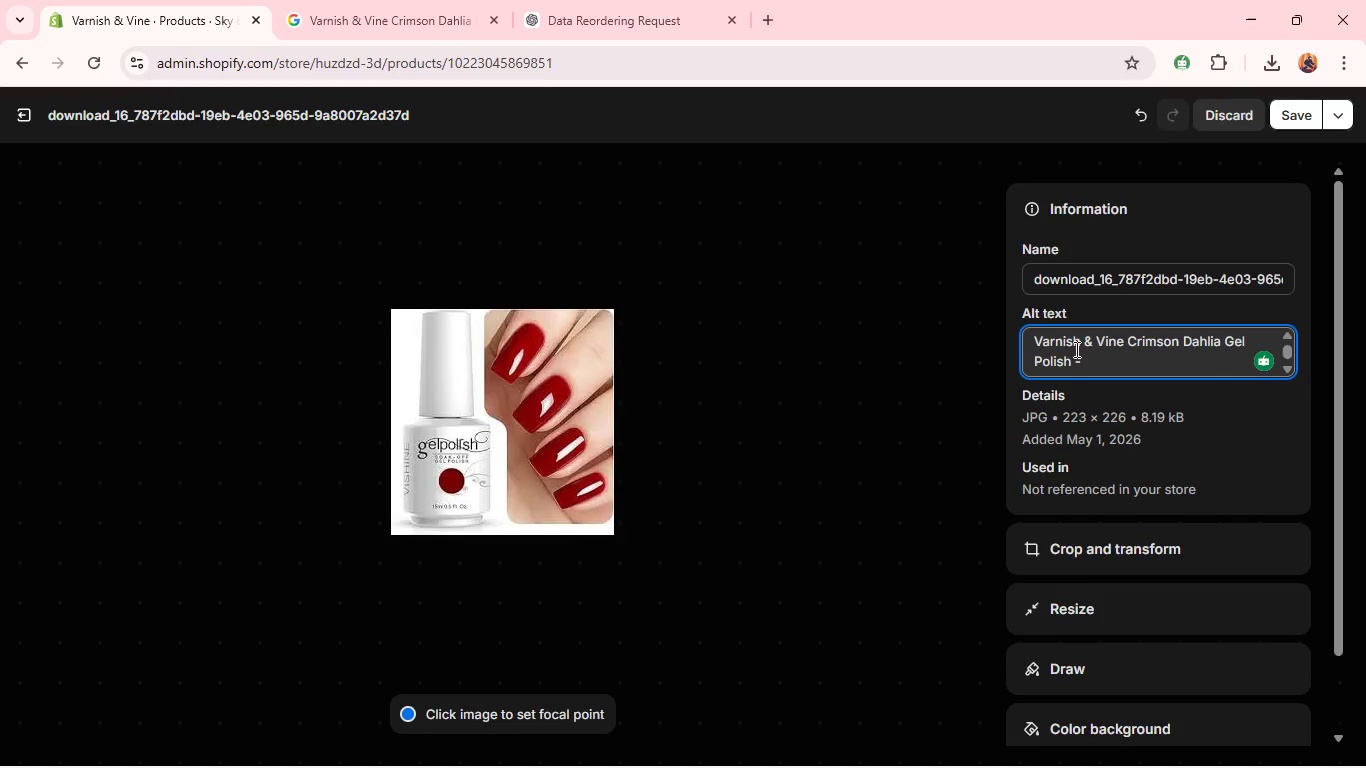 
wait(7.23)
 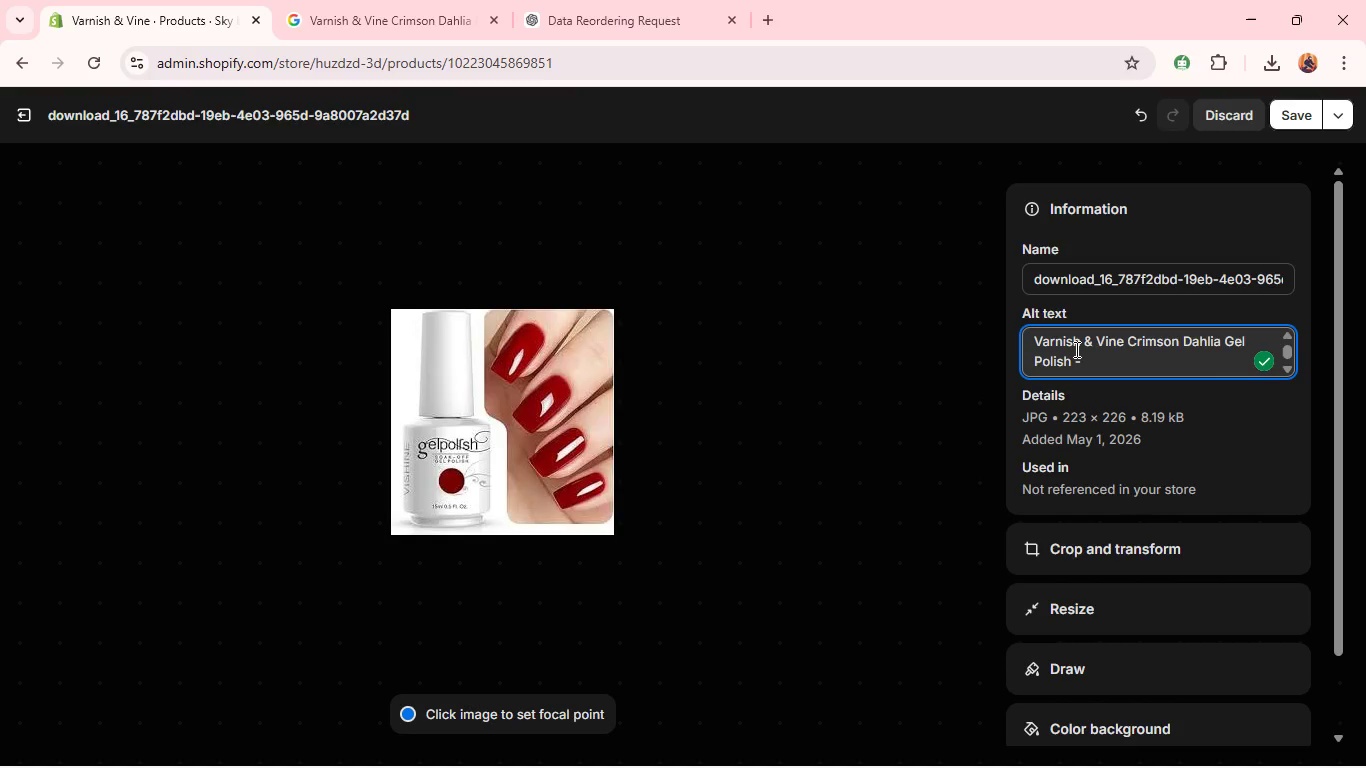 
type(deep red glossy shade)
 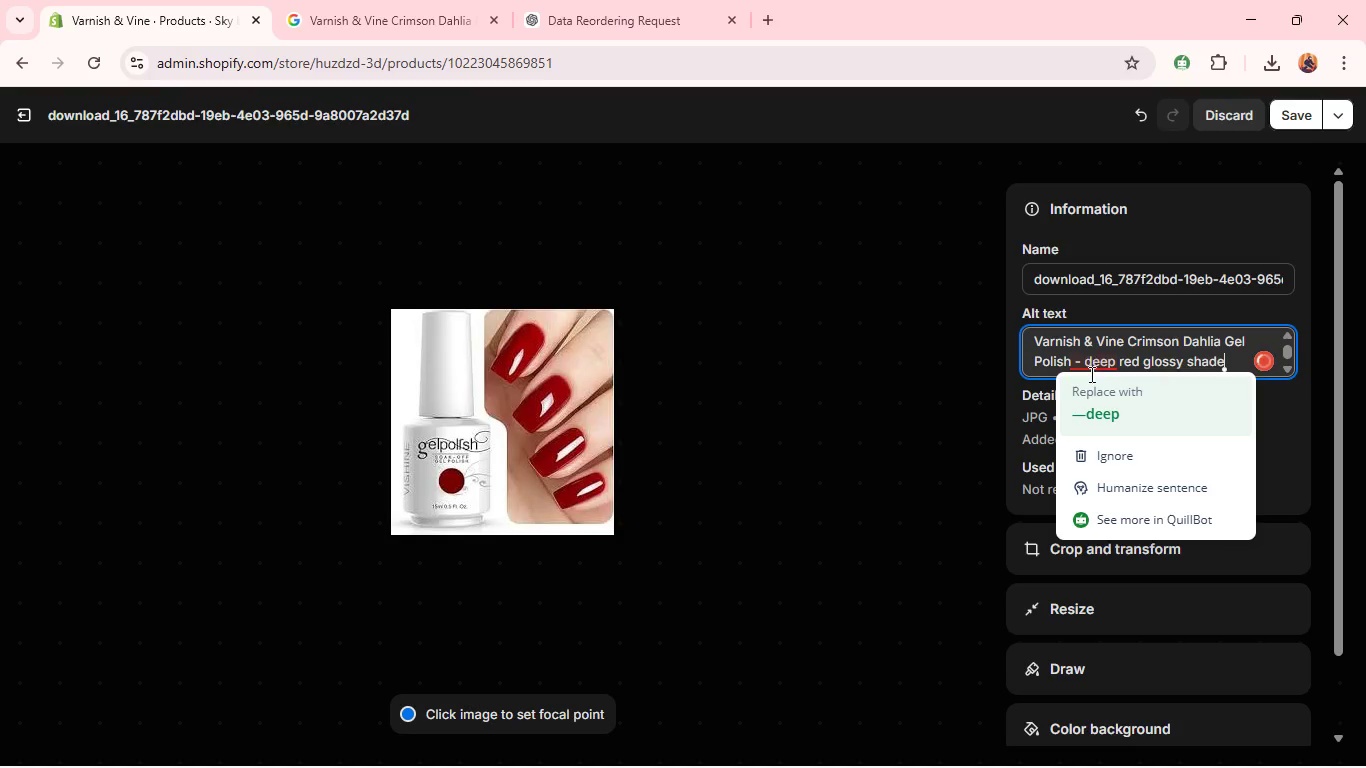 
left_click([1095, 419])
 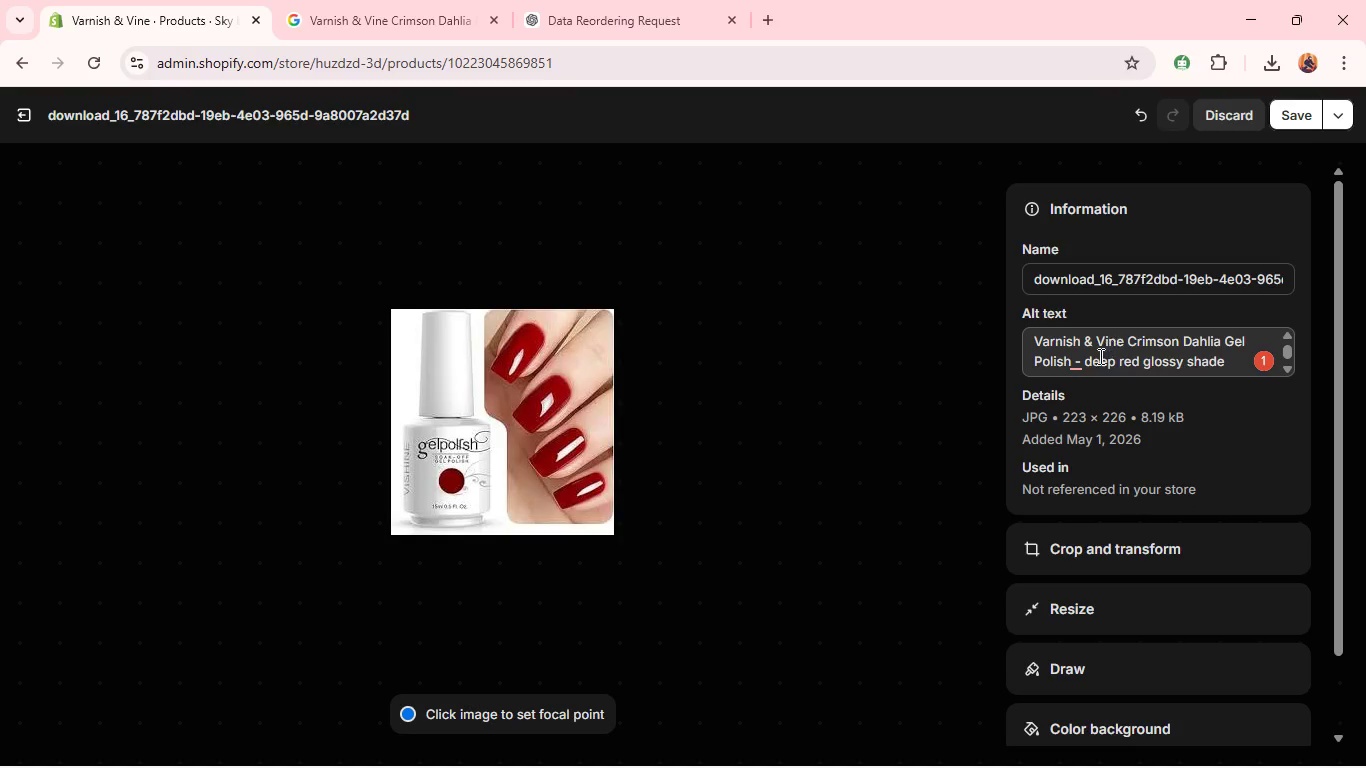 
left_click([1078, 358])
 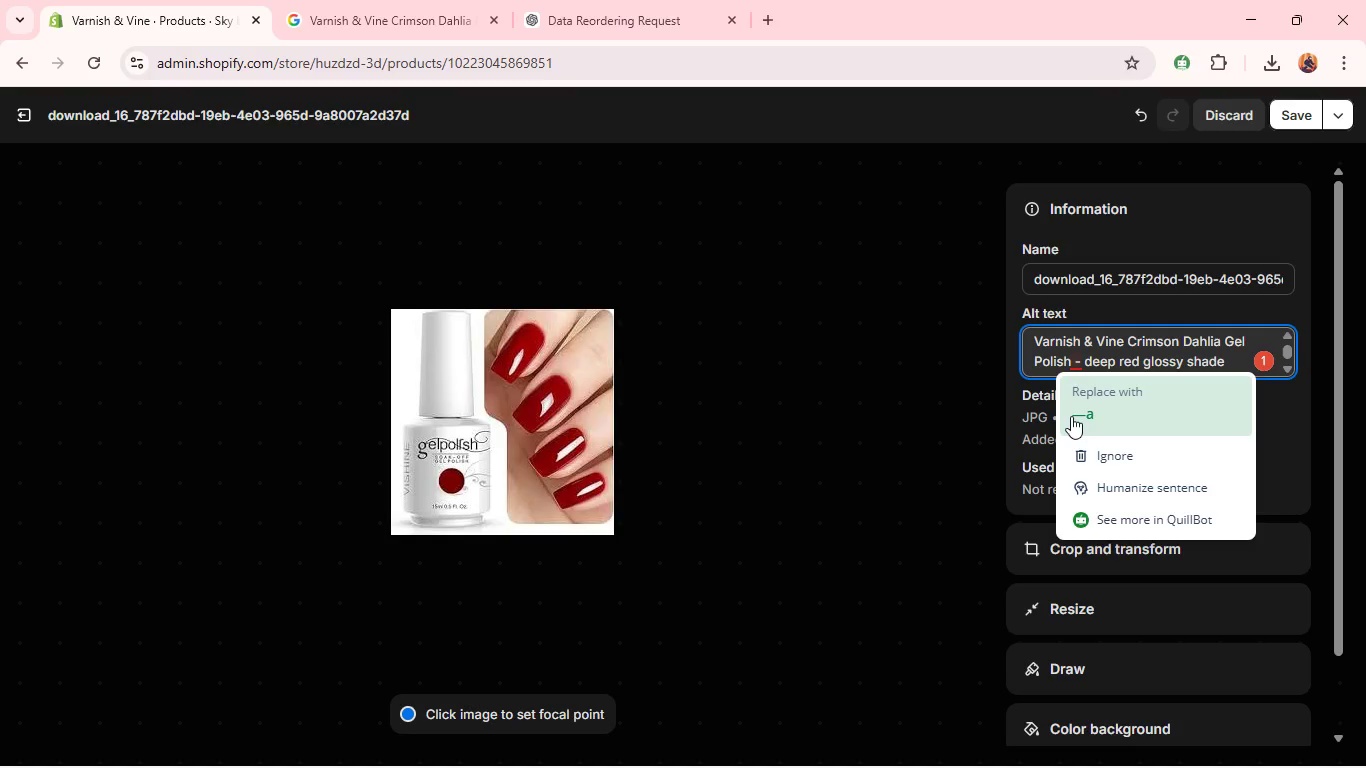 
left_click([1071, 414])
 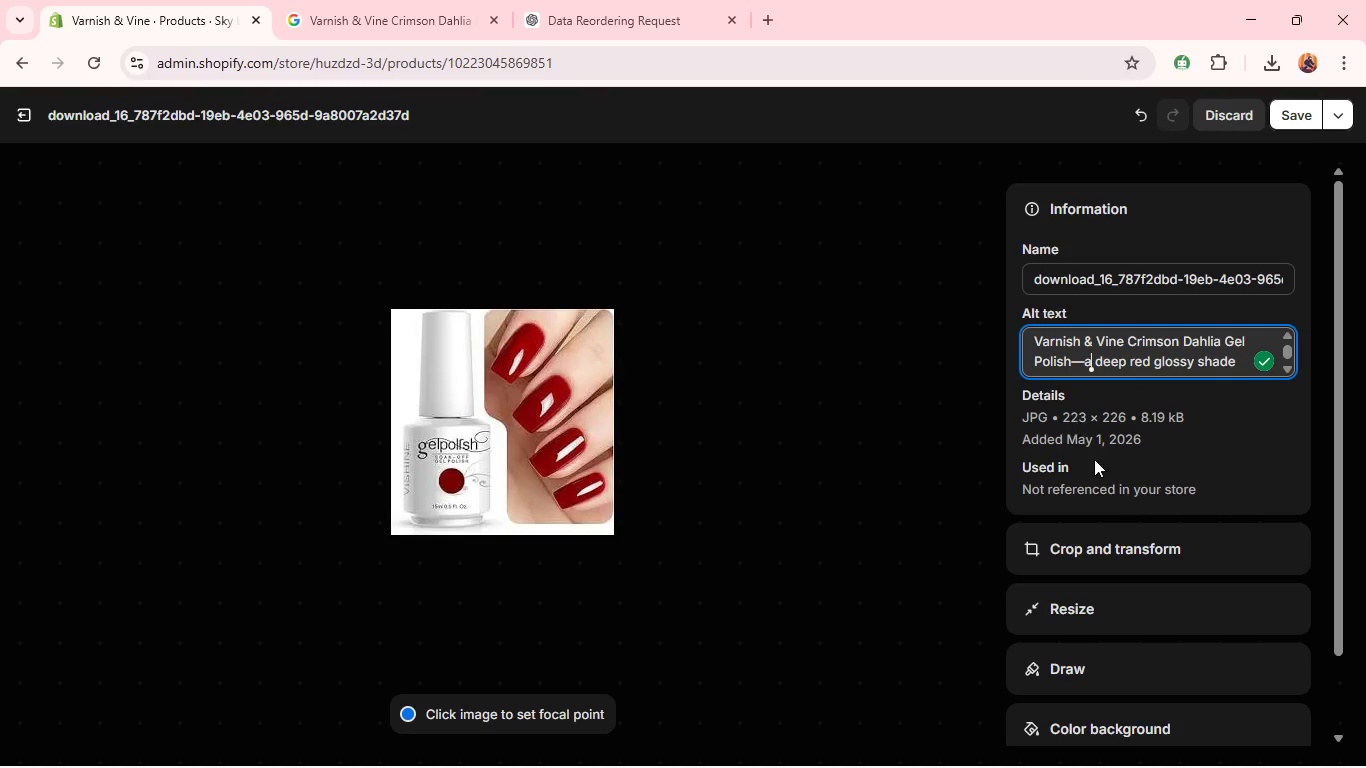 
left_click([1072, 544])
 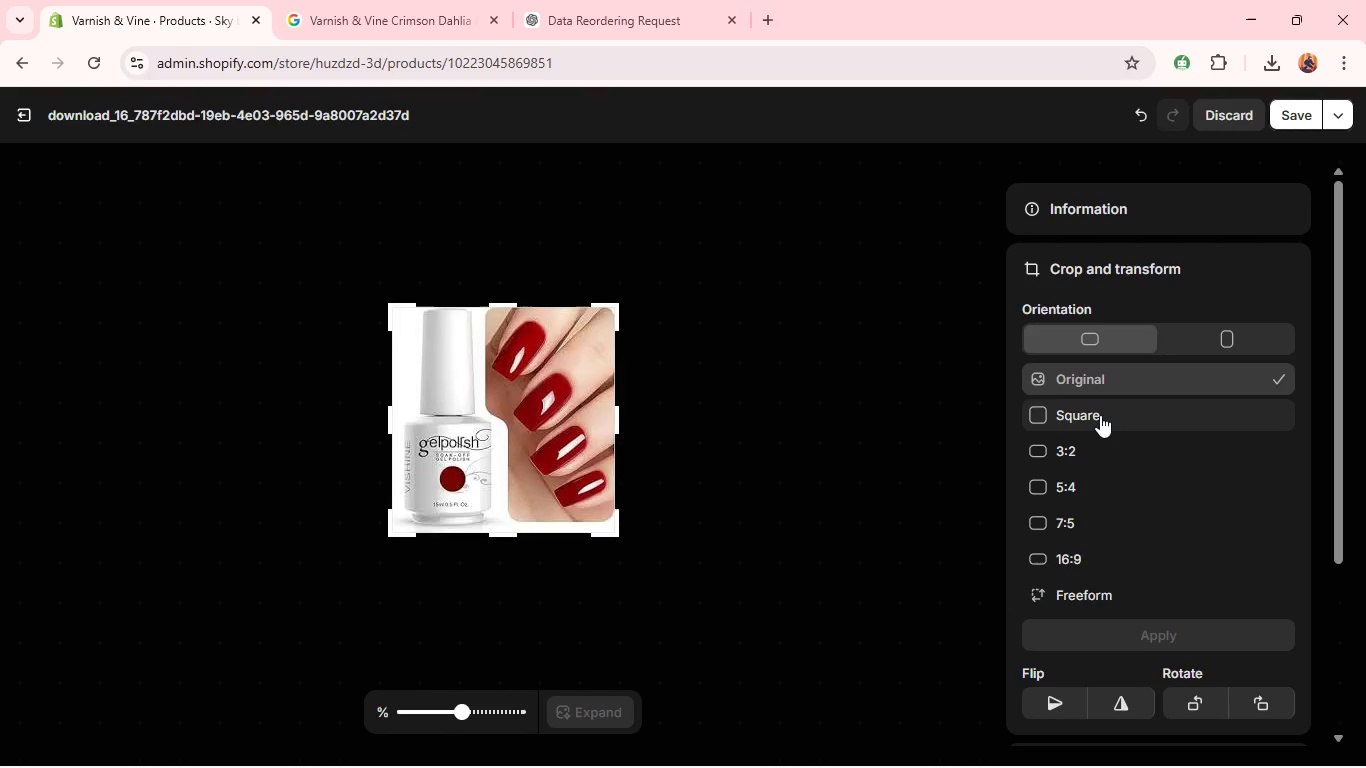 
left_click([1100, 415])
 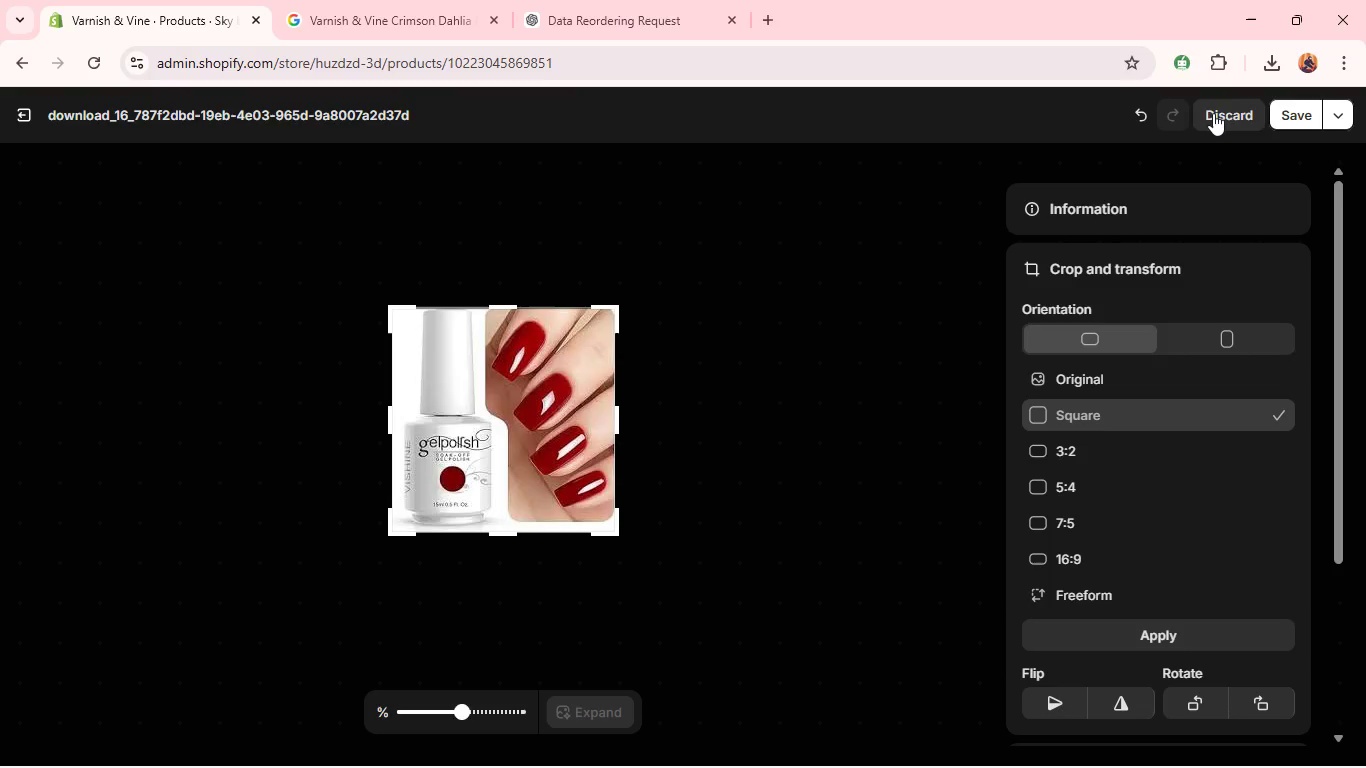 
left_click([1302, 125])
 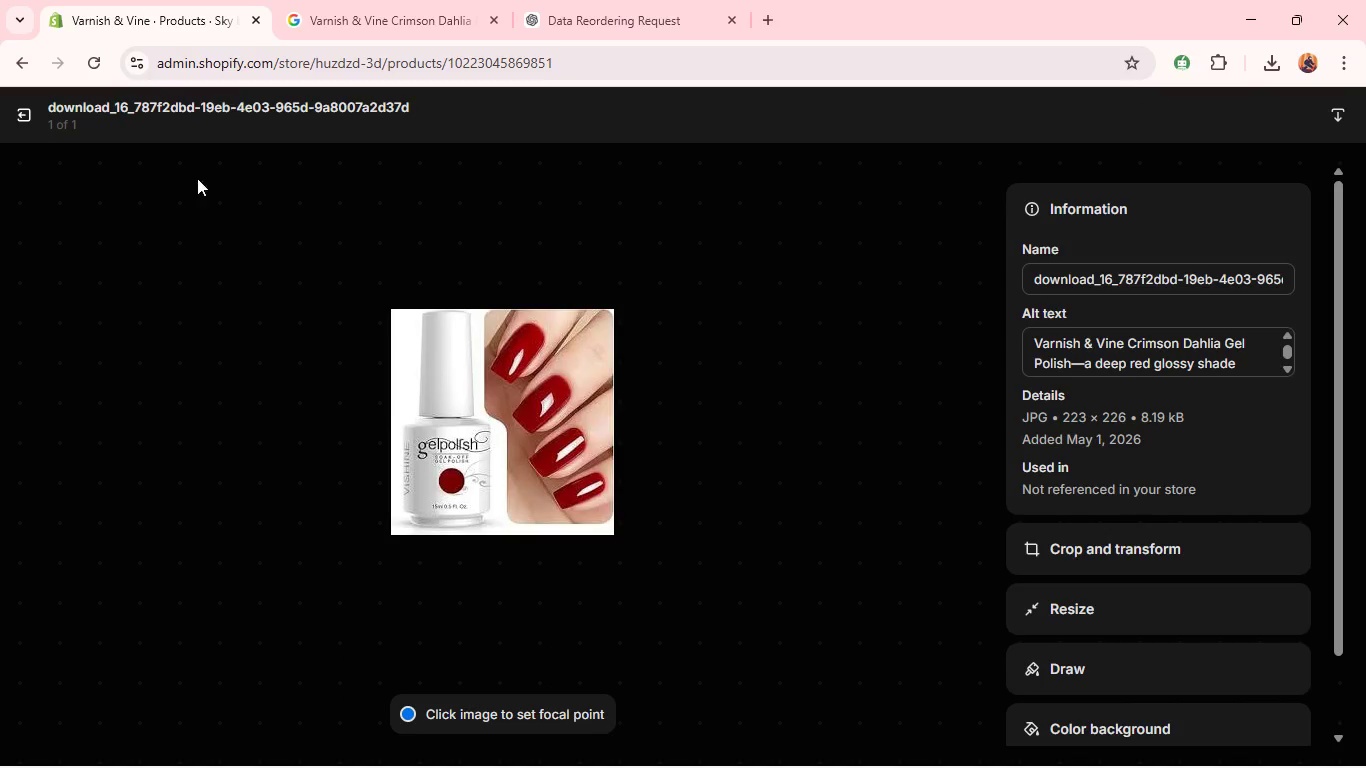 
left_click([25, 121])
 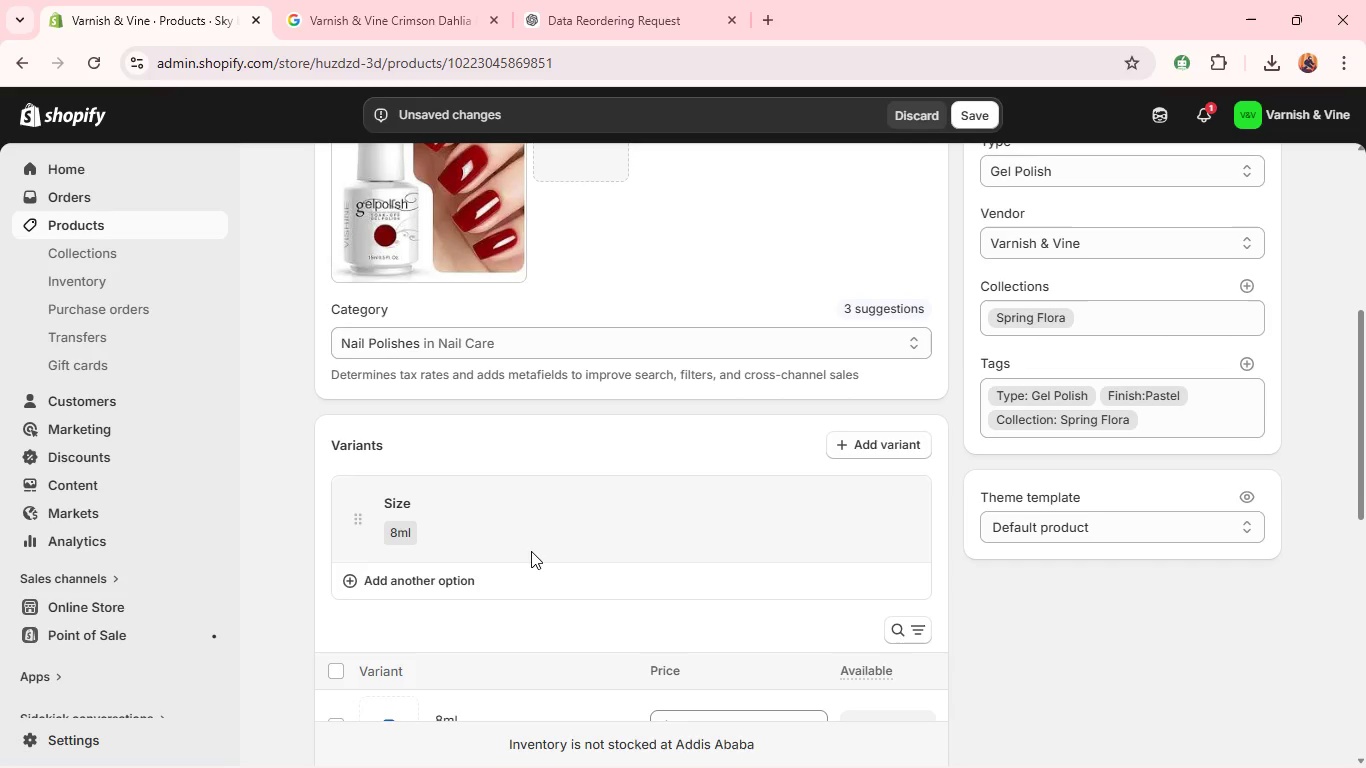 
wait(7.61)
 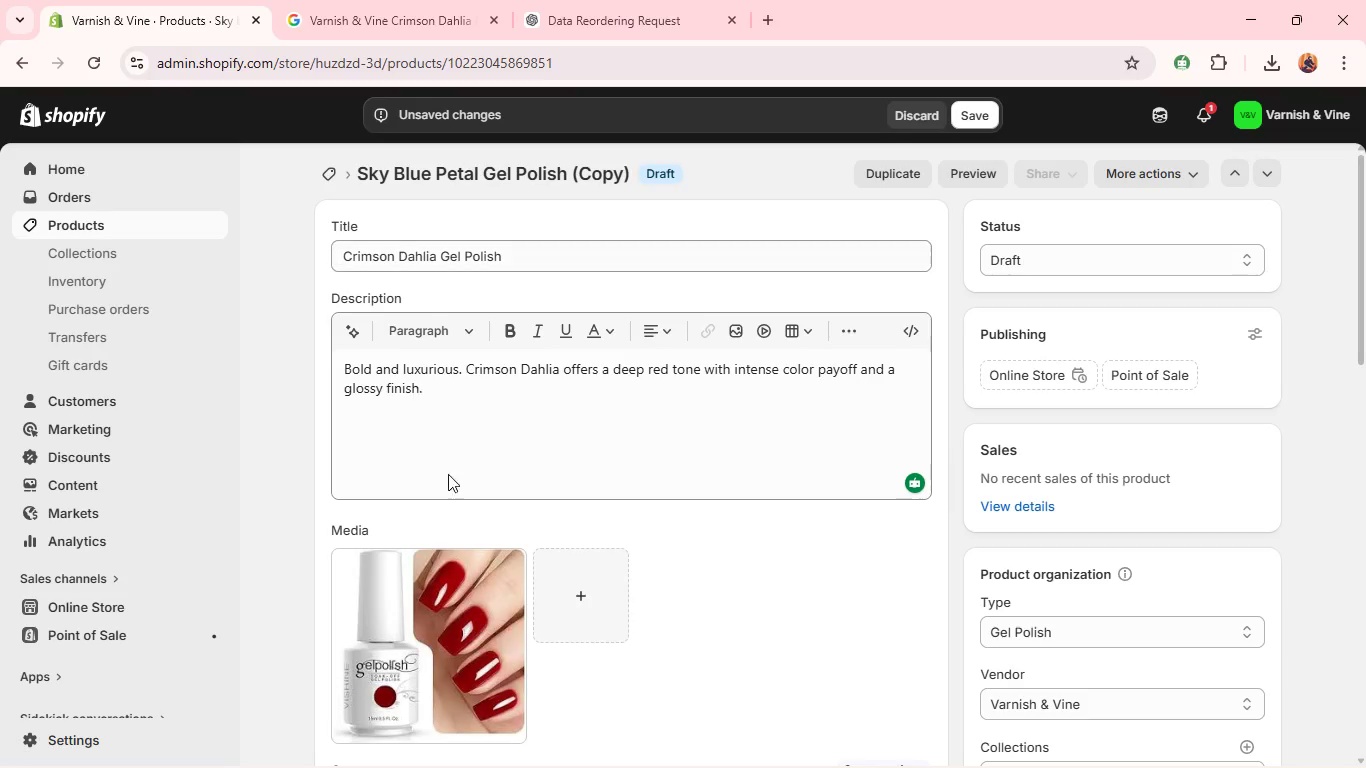 
left_click([415, 501])
 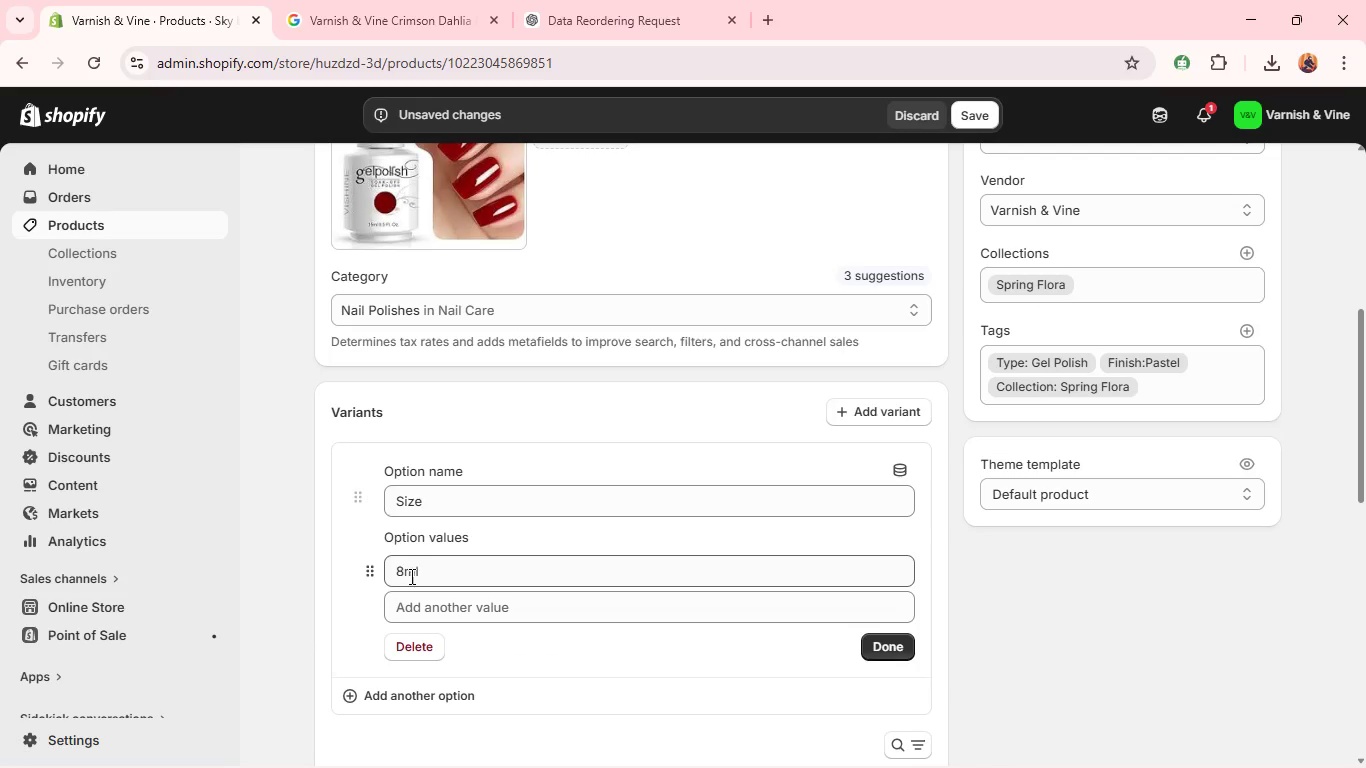 
left_click([404, 577])
 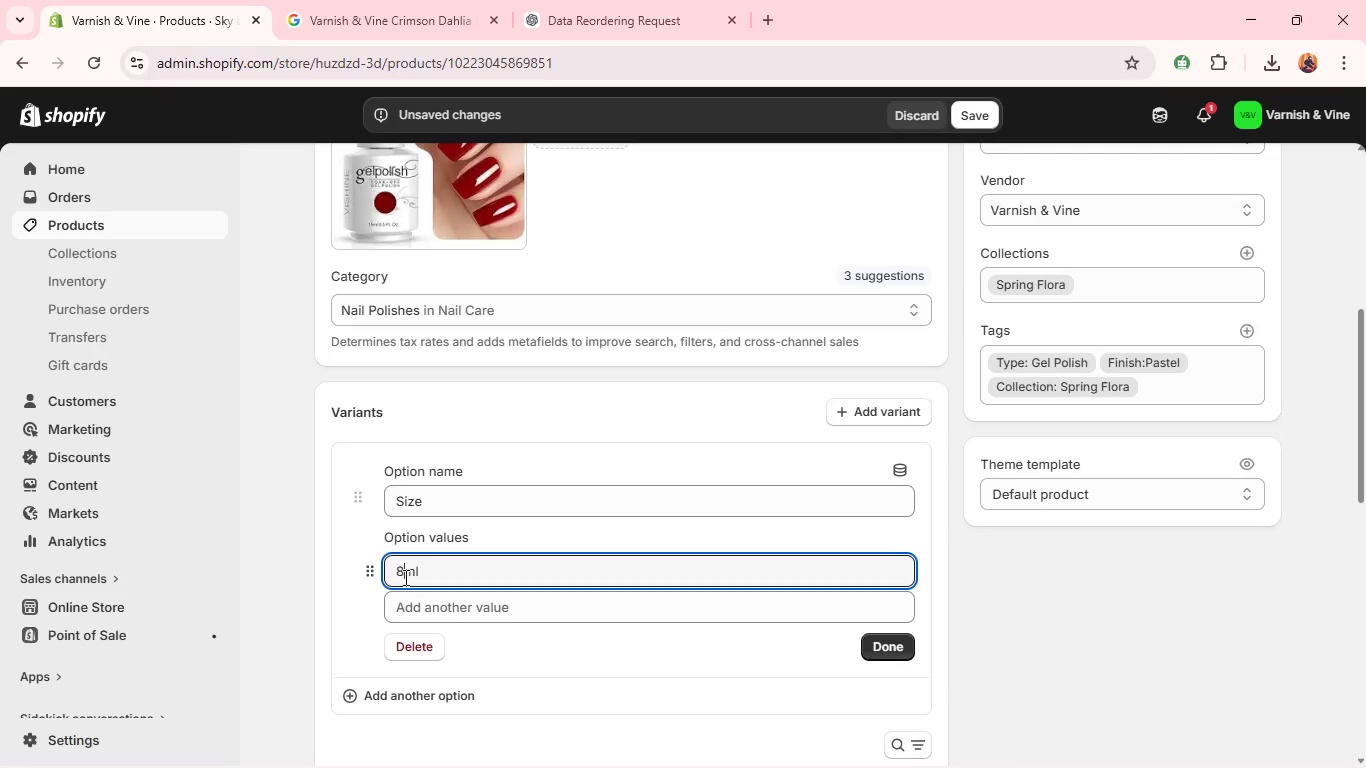 
key(Backspace)
type(15)
 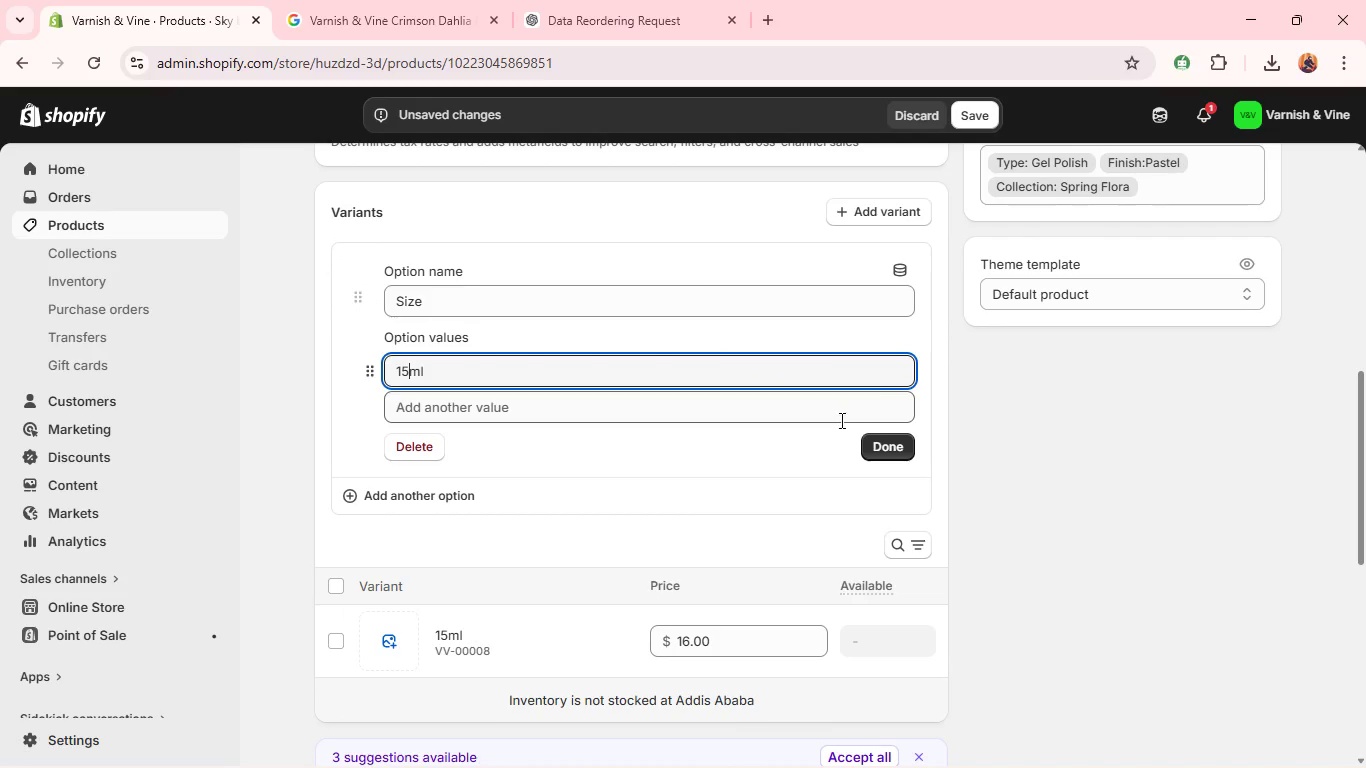 
left_click([883, 448])
 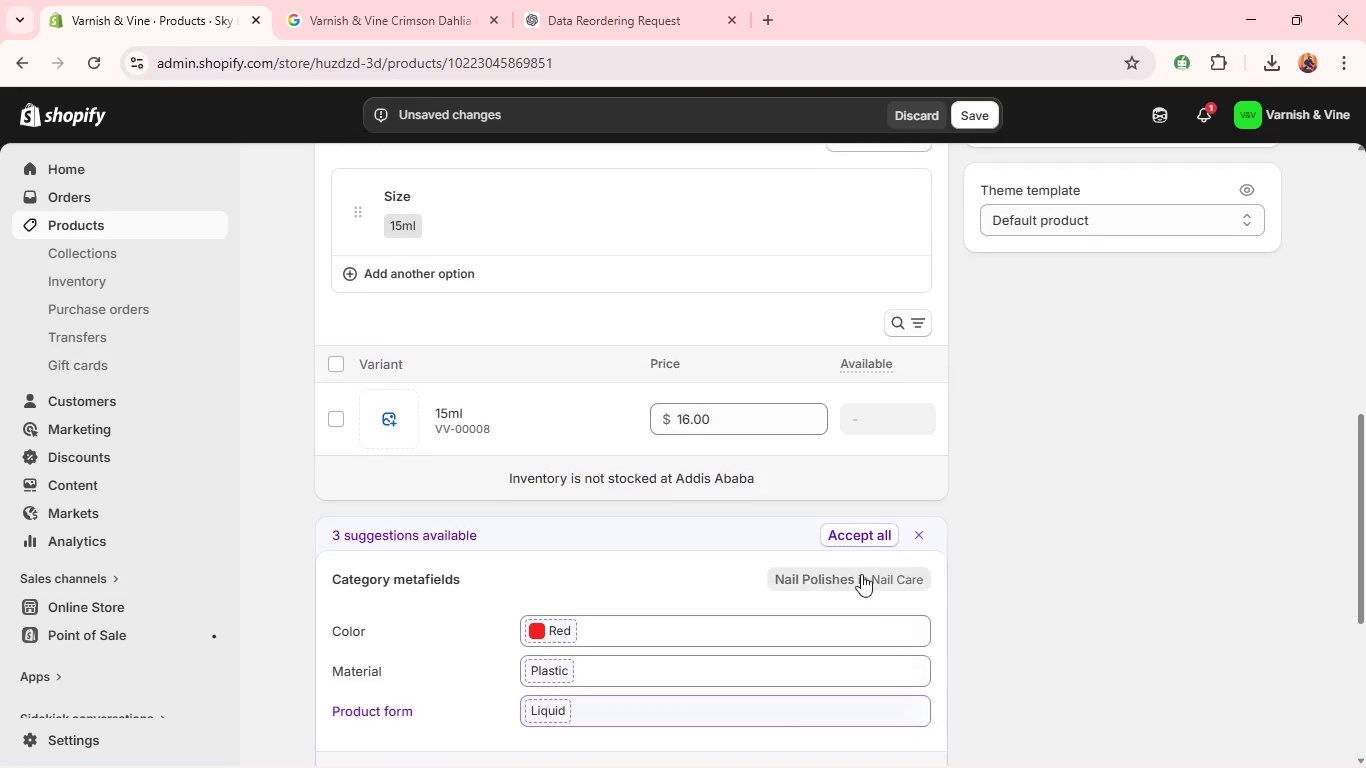 
wait(5.5)
 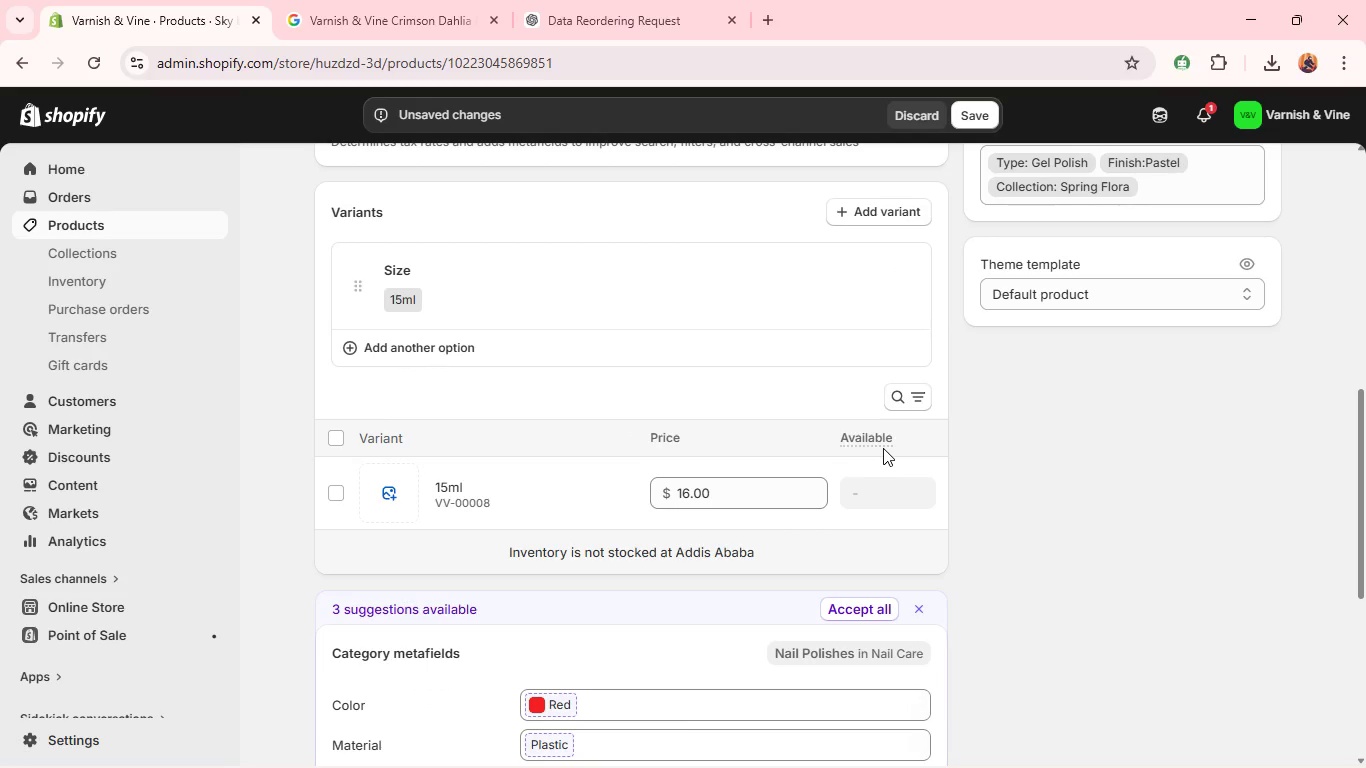 
double_click([742, 420])
 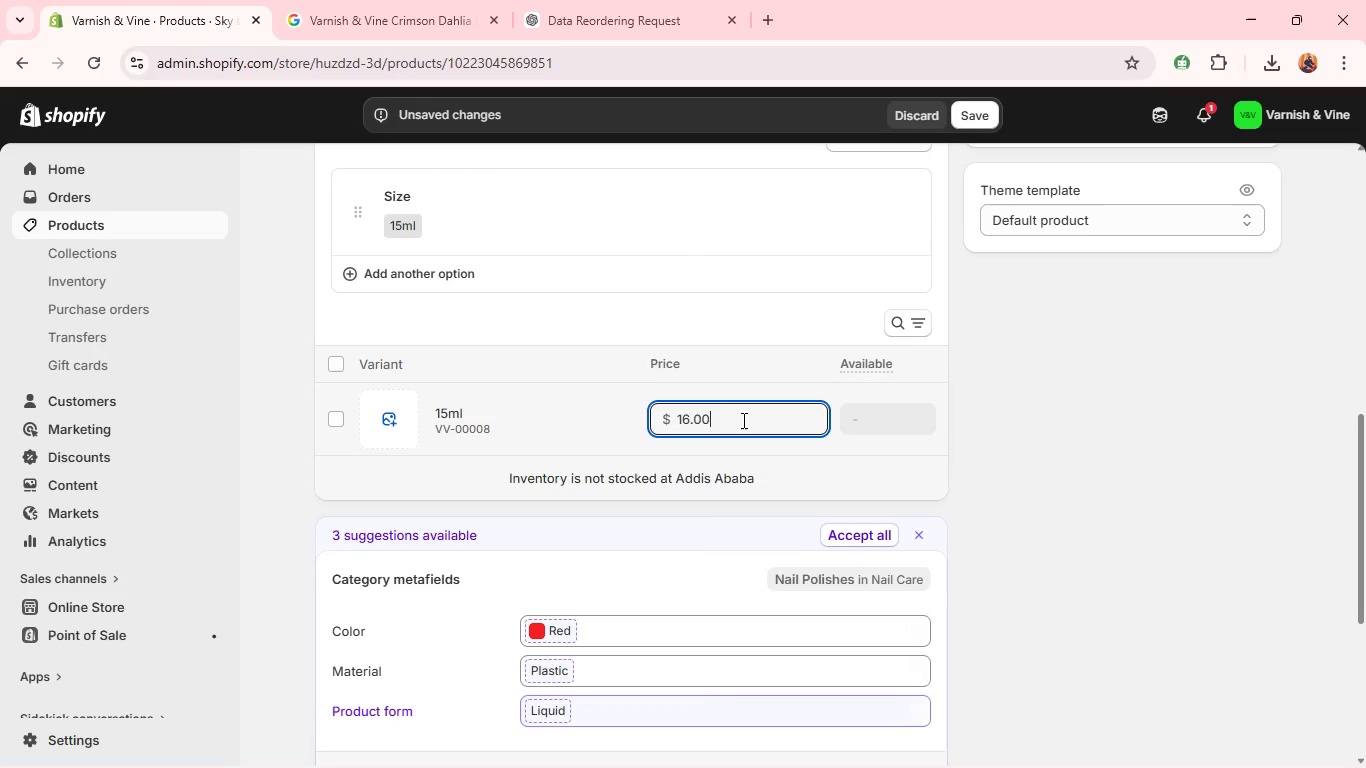 
triple_click([742, 420])
 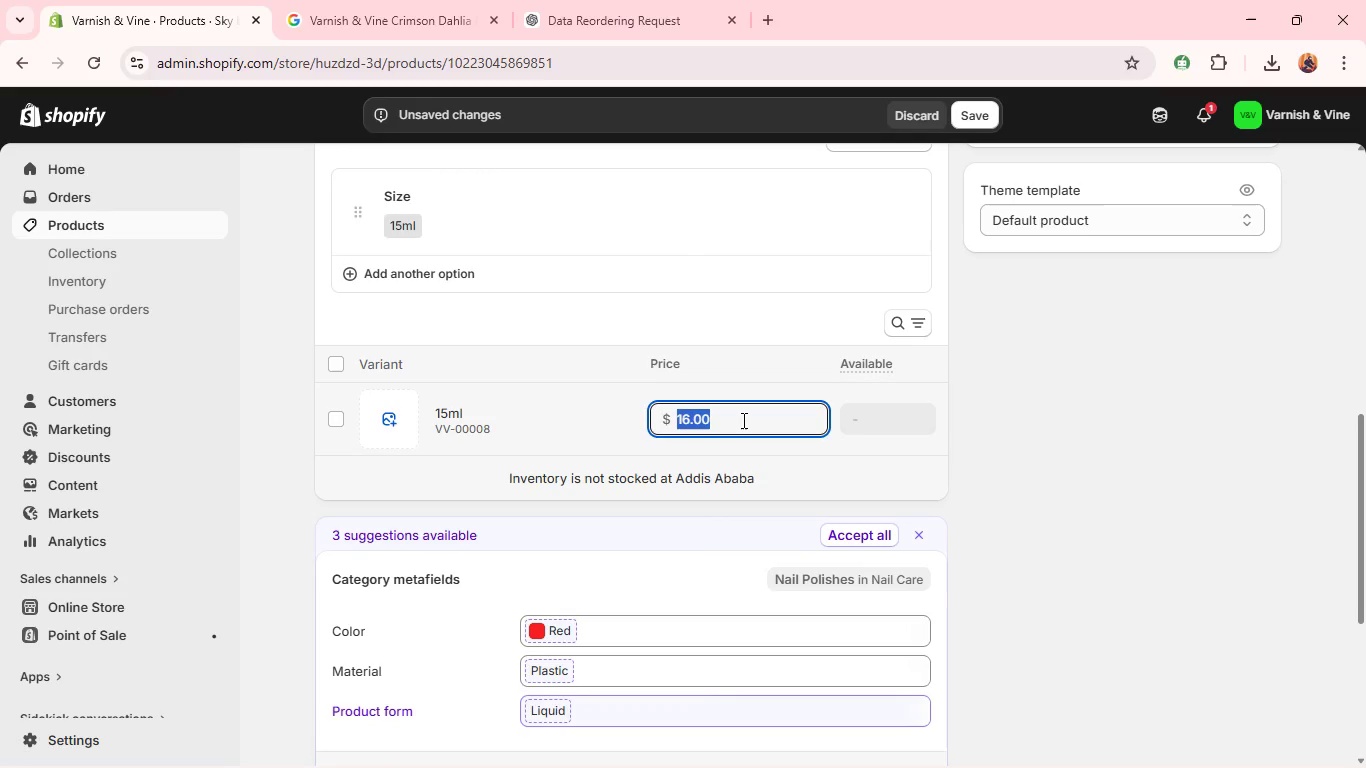 
type(28.0)
 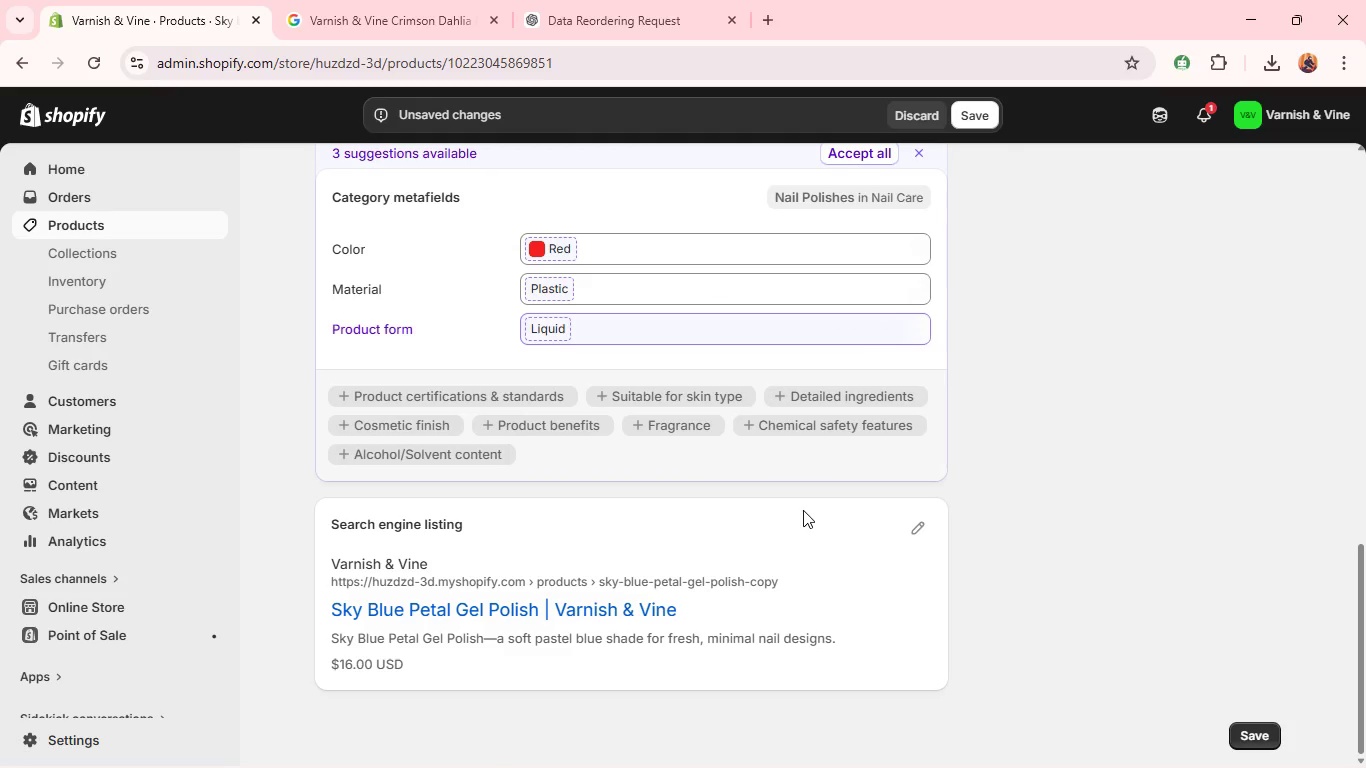 
left_click([901, 519])
 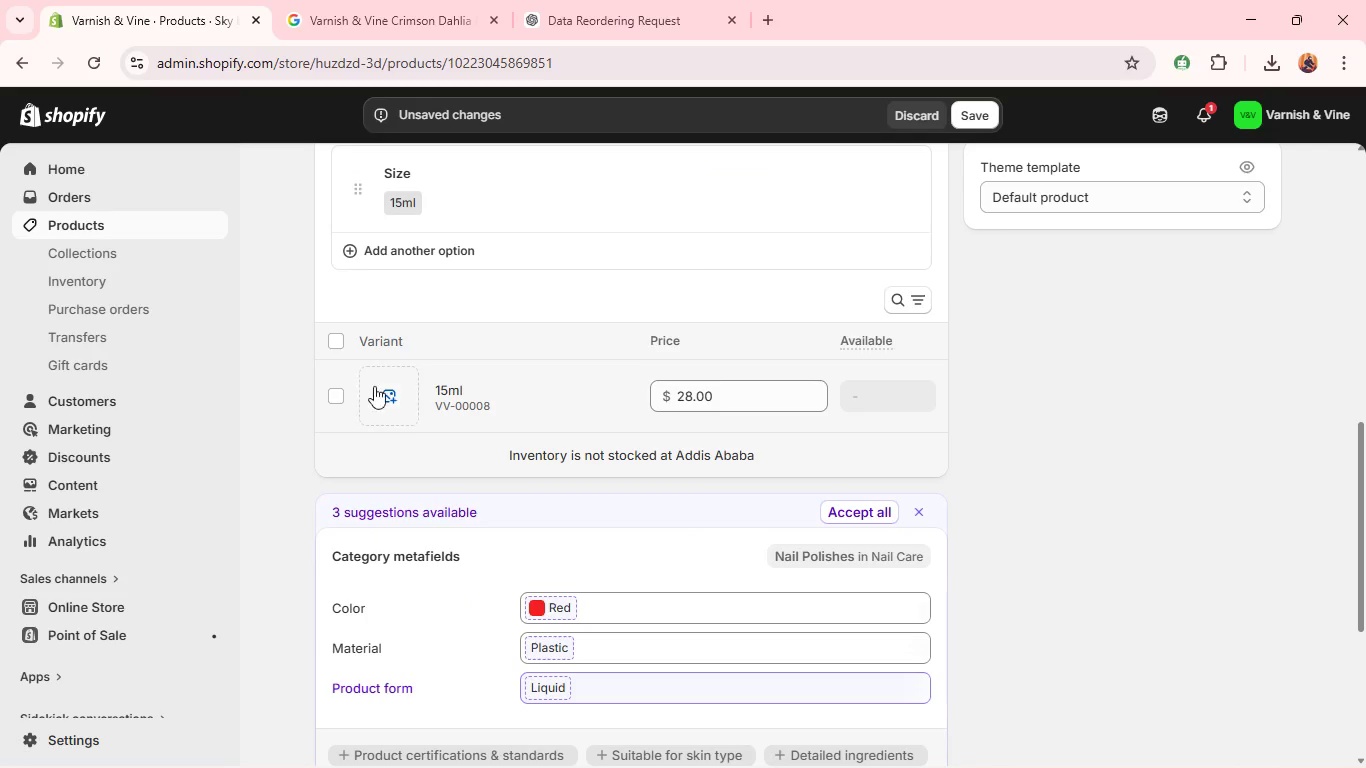 
left_click([345, 389])
 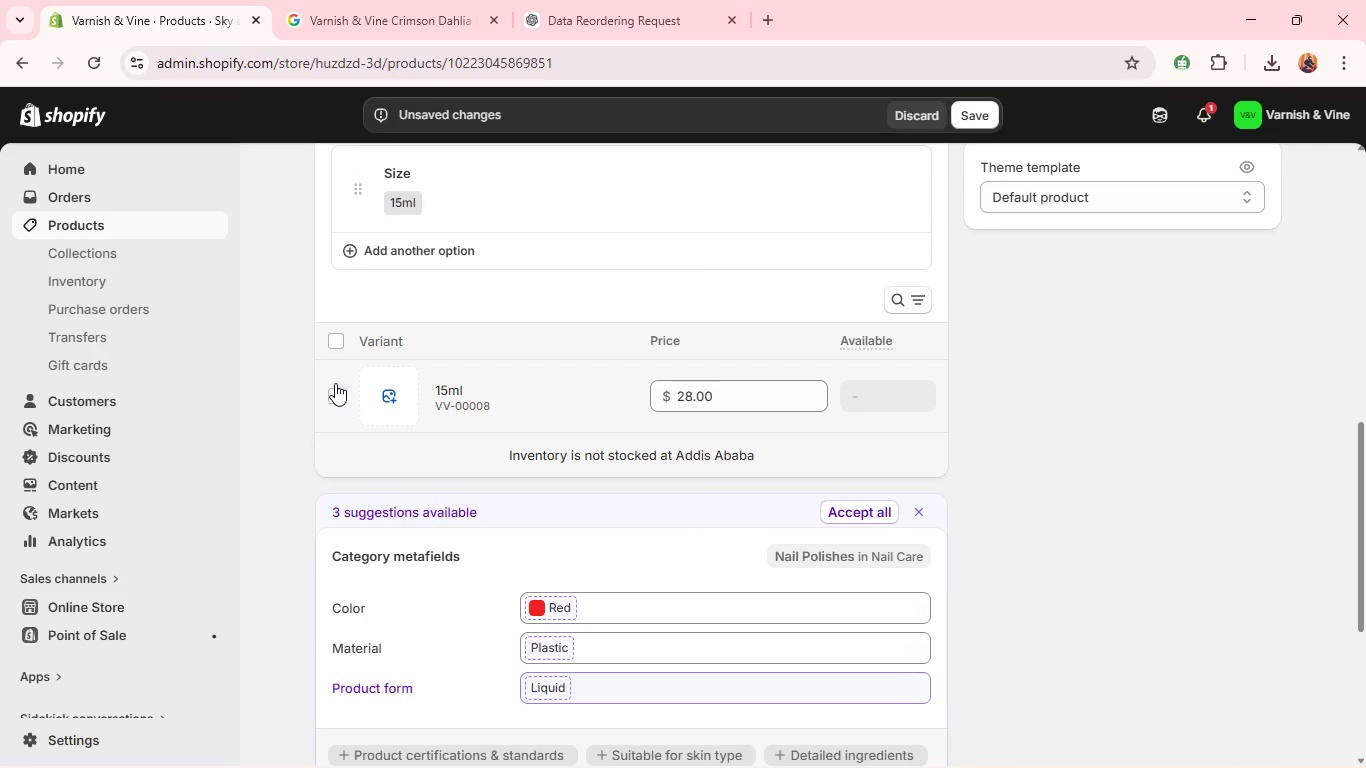 
left_click([341, 390])
 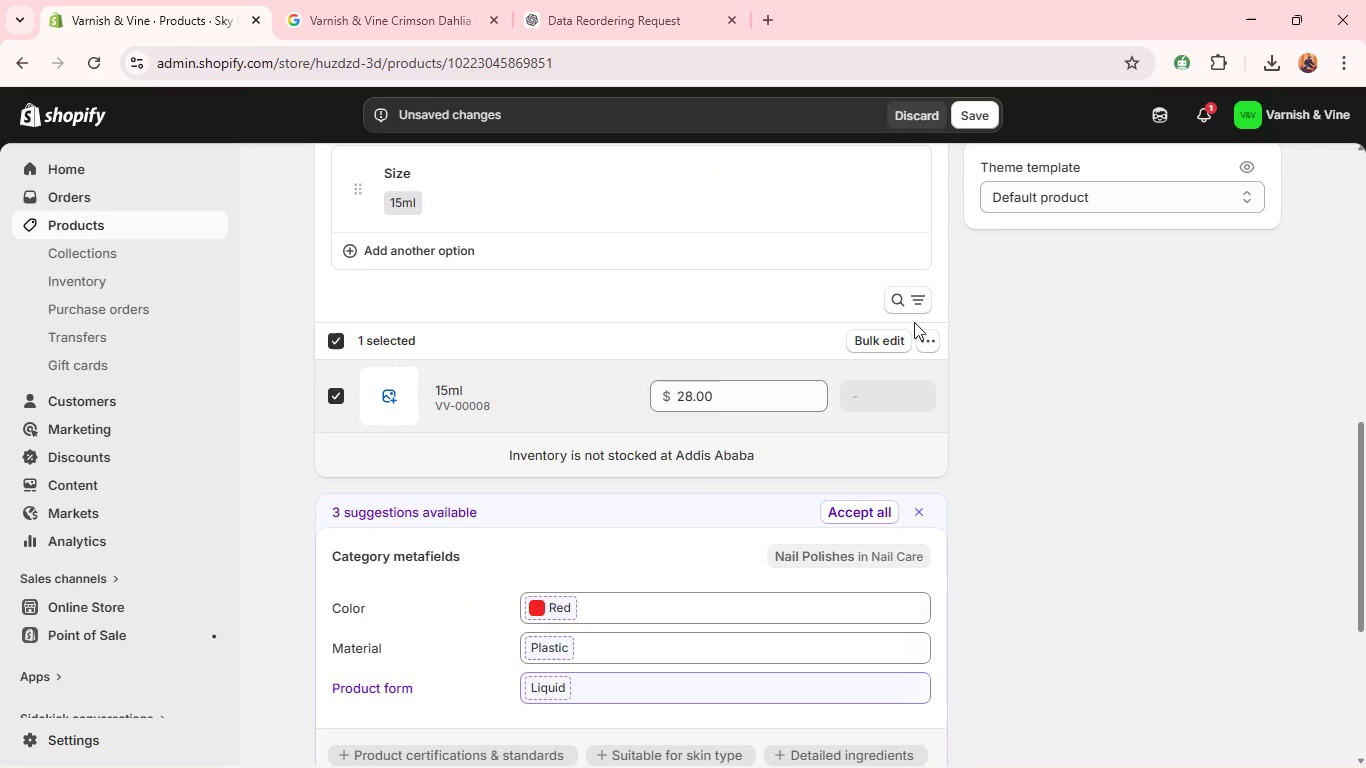 
left_click([934, 335])
 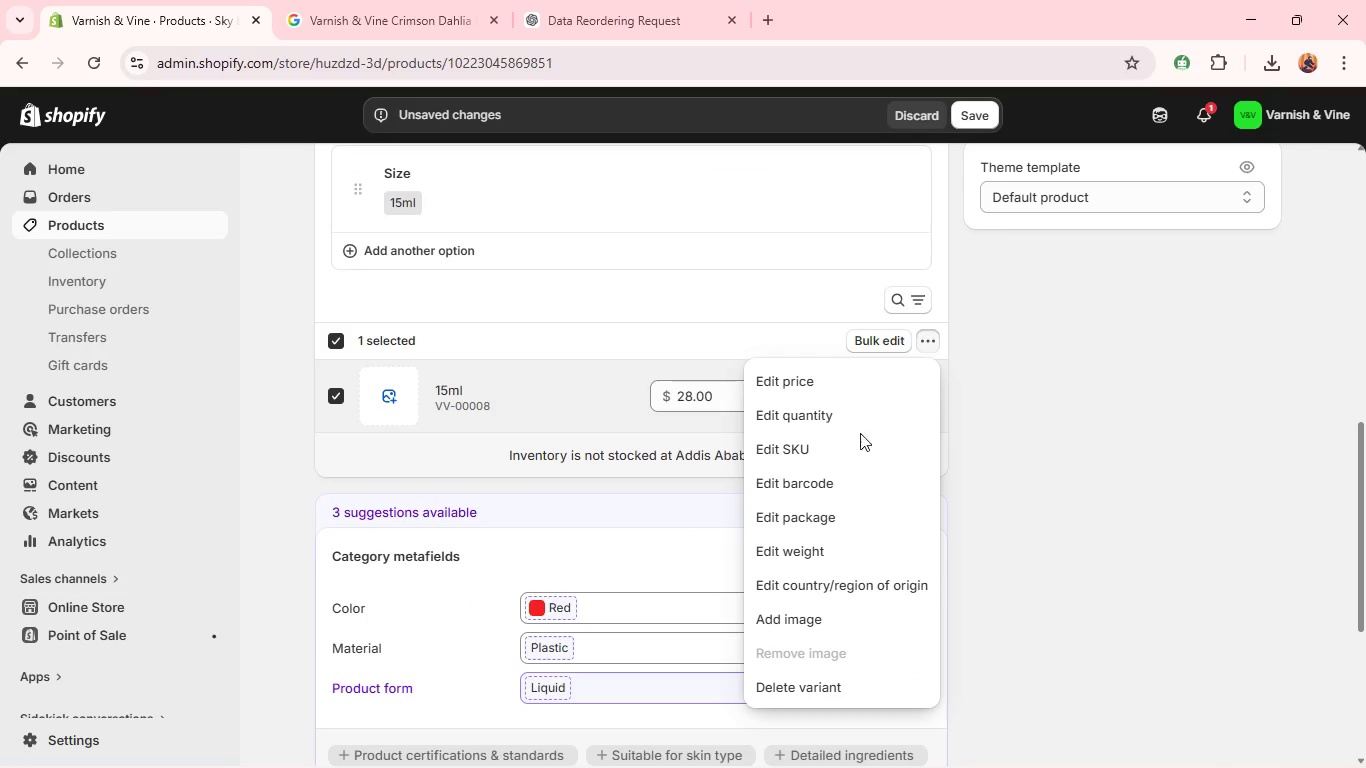 
left_click([838, 449])
 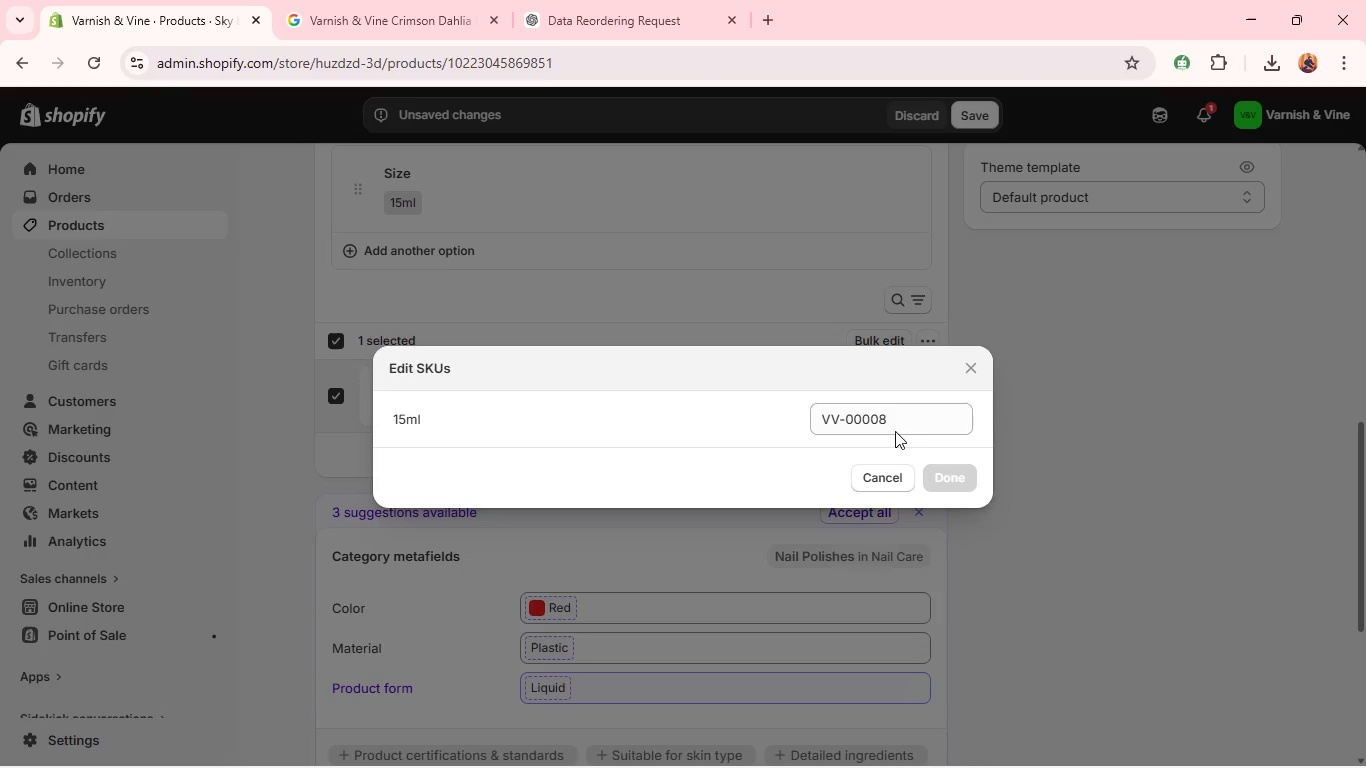 
left_click([931, 421])
 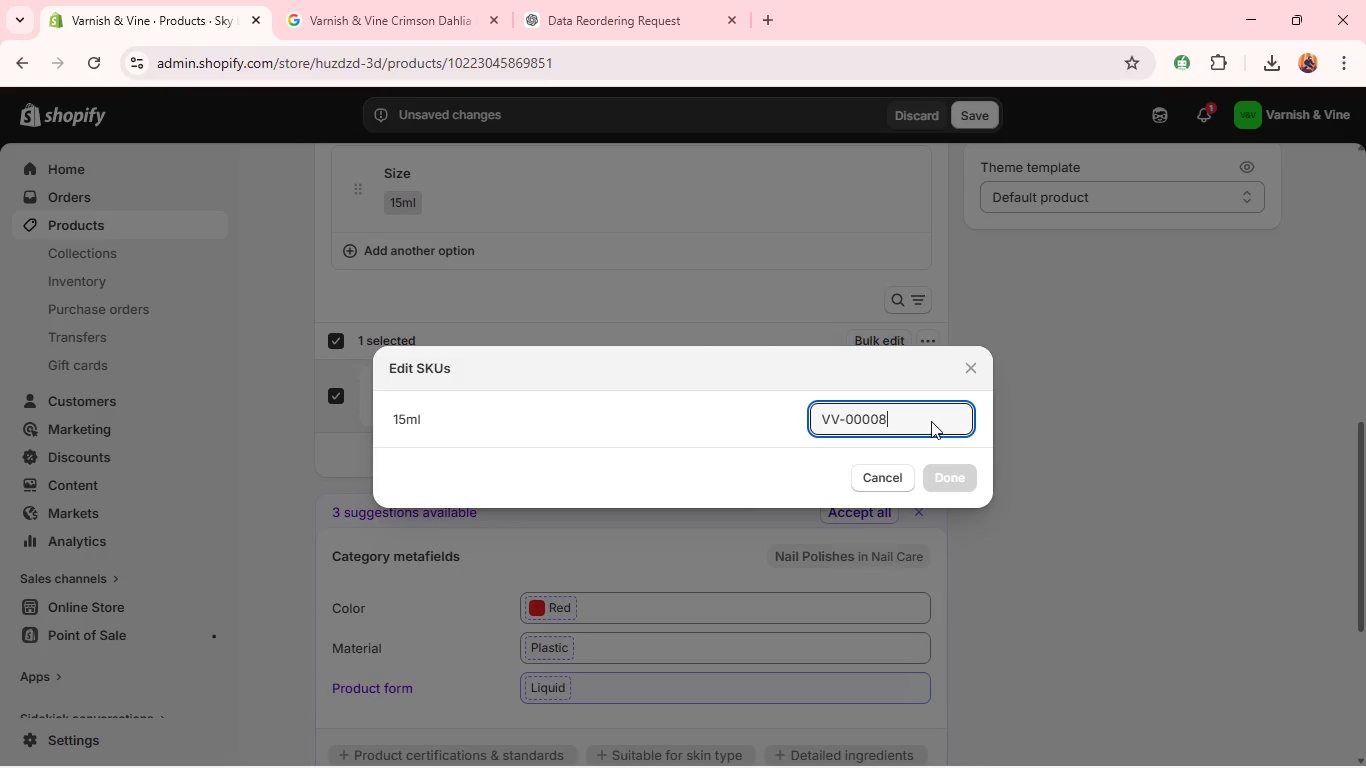 
key(Backspace)
 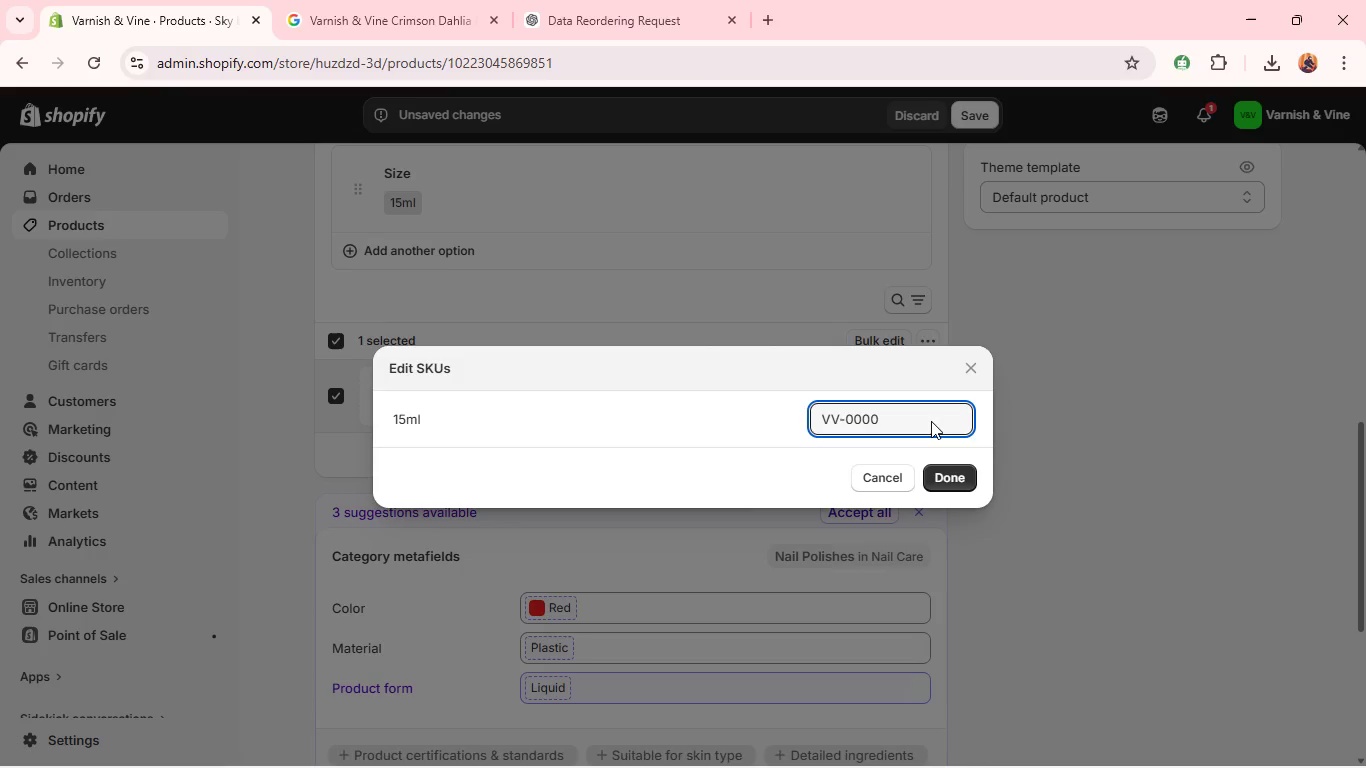 
key(9)
 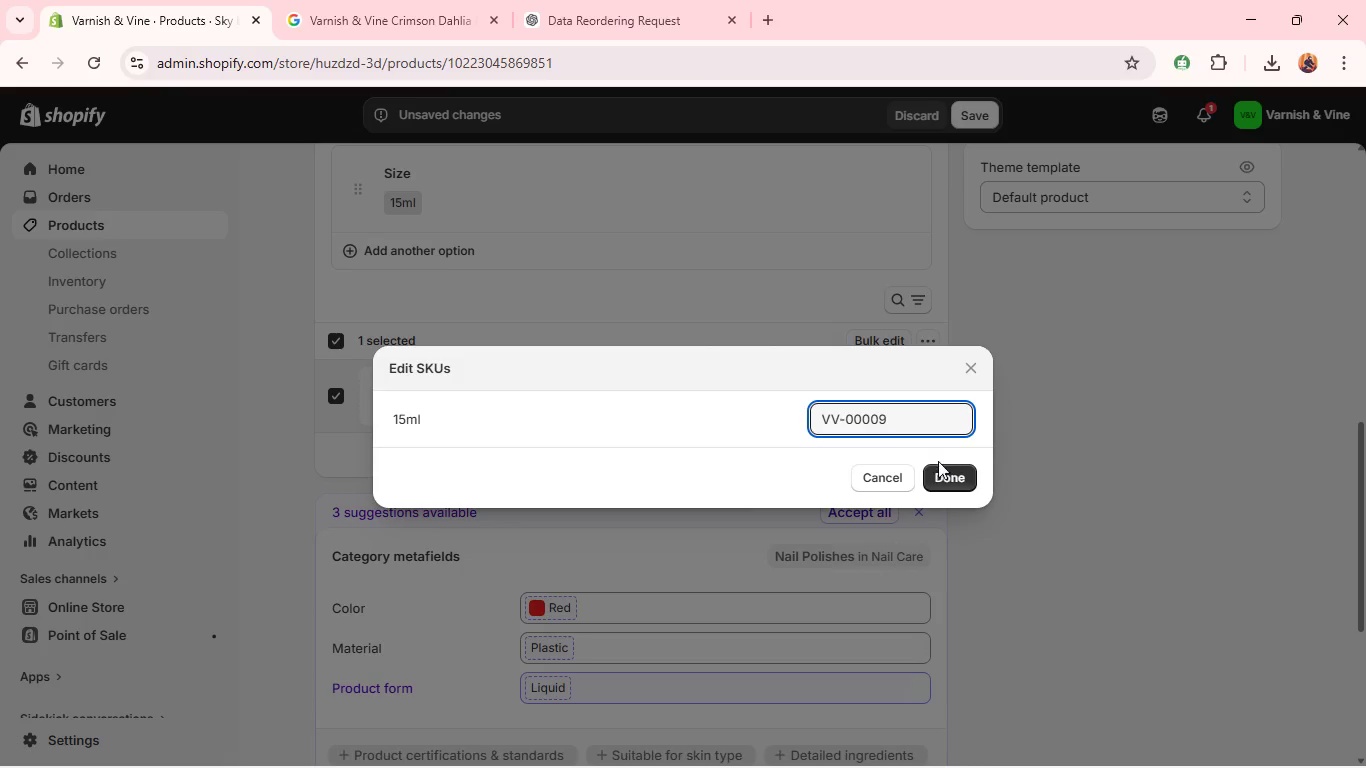 
left_click([942, 474])
 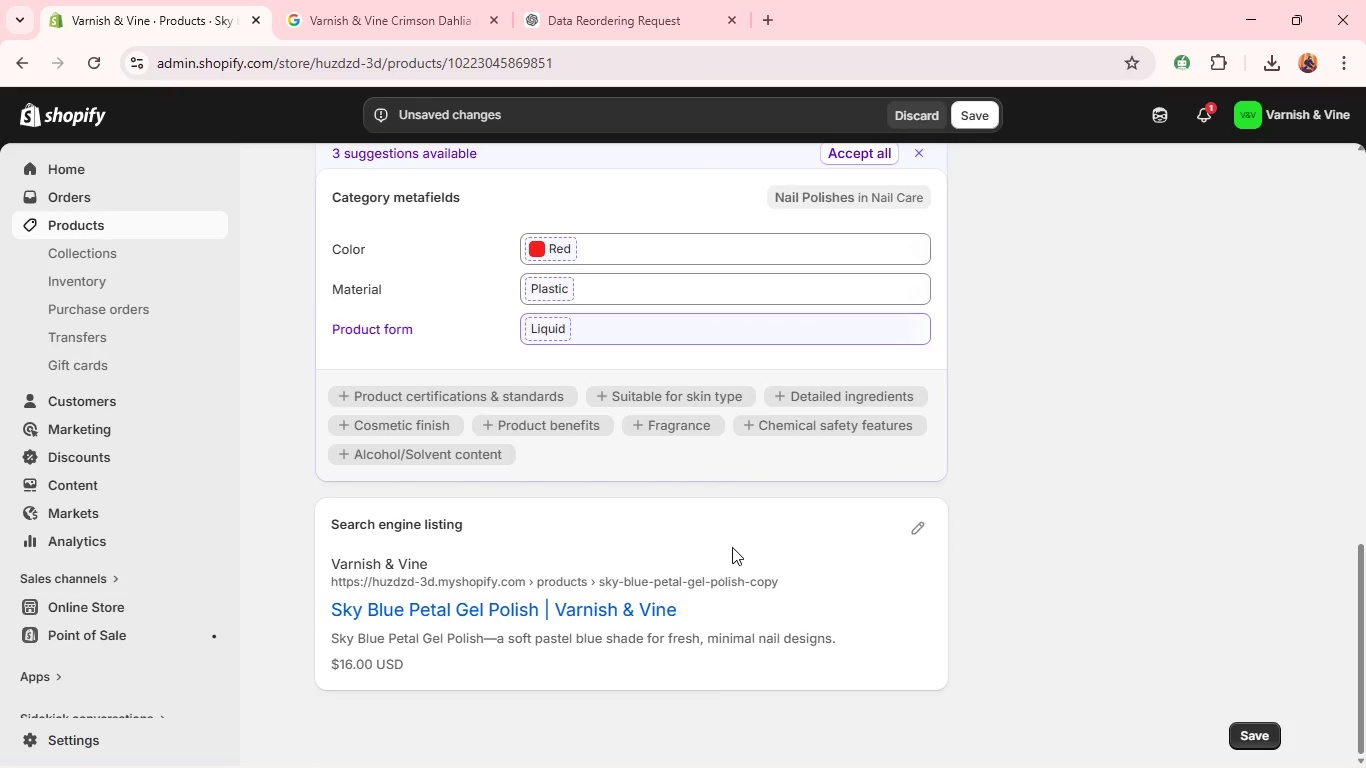 
wait(5.23)
 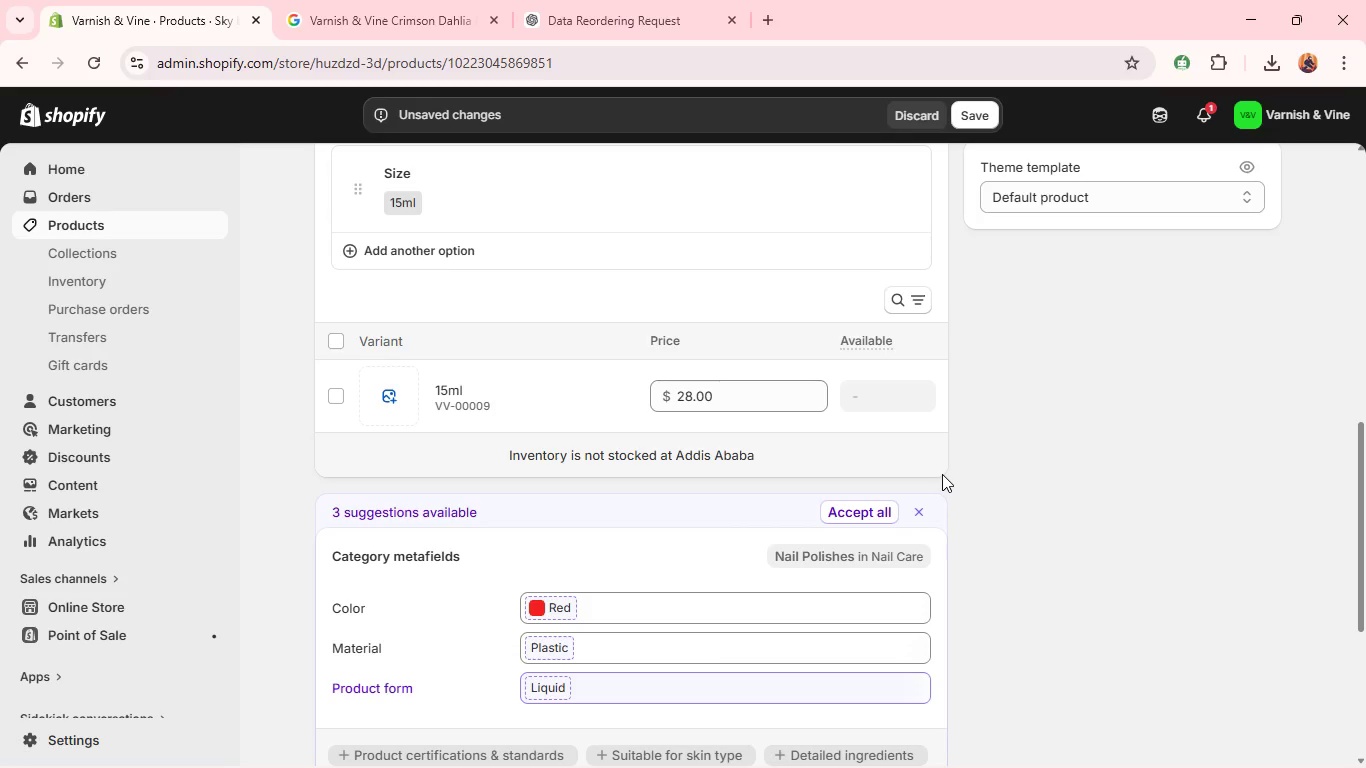 
left_click([911, 525])
 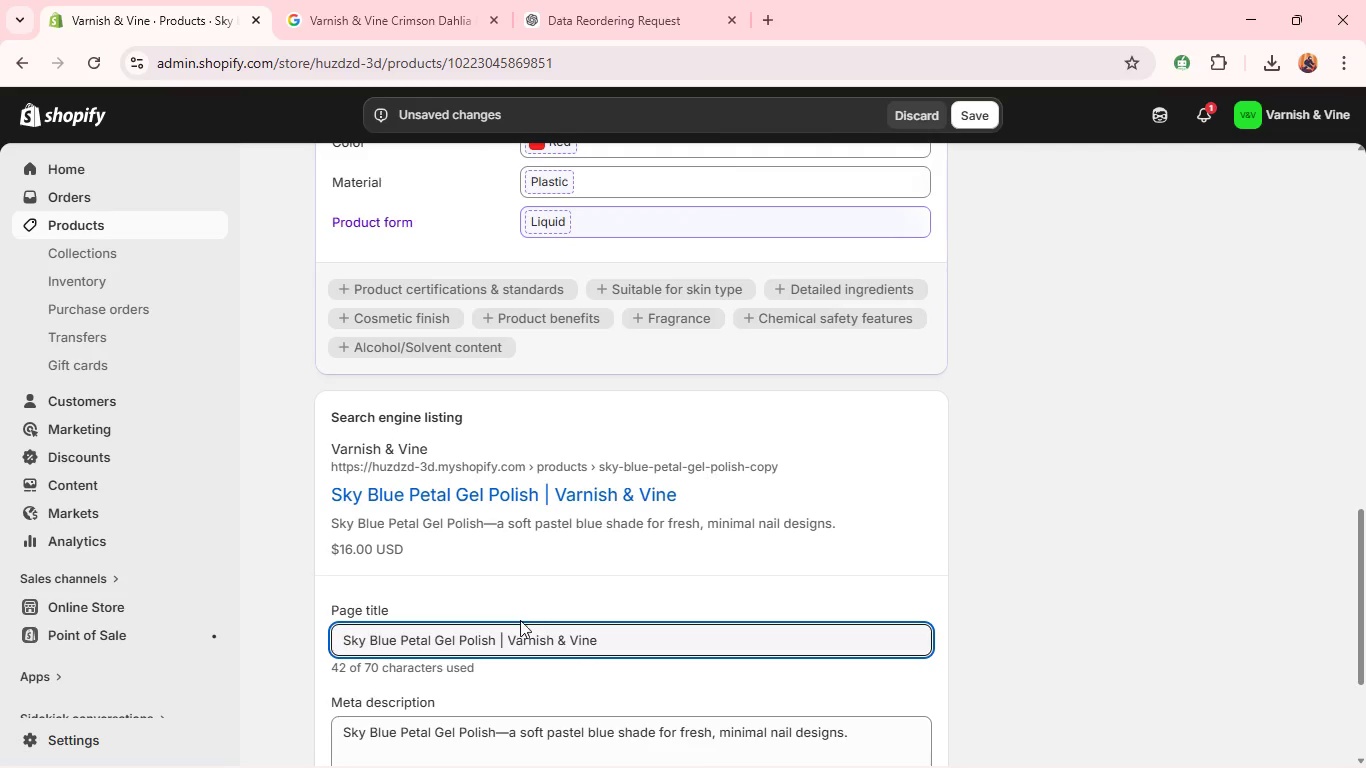 
double_click([514, 631])
 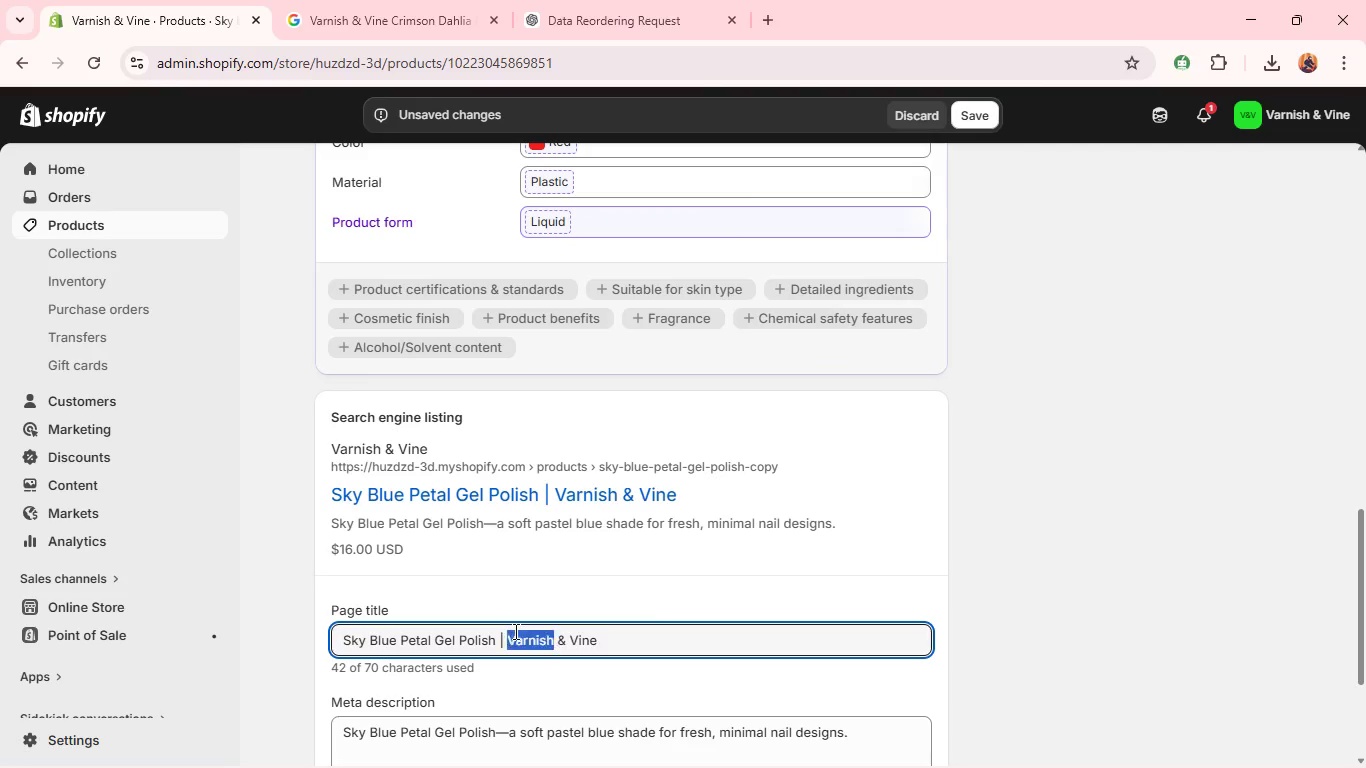 
triple_click([514, 631])
 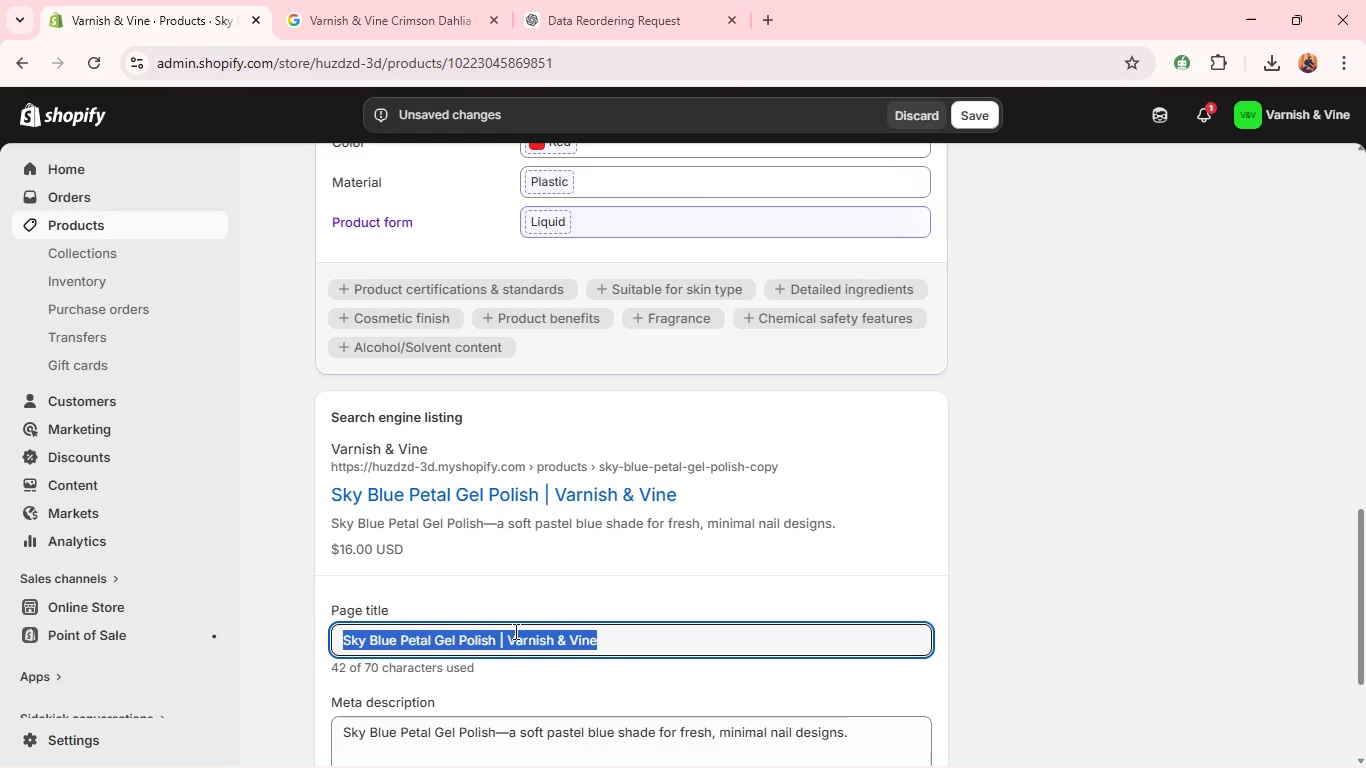 
triple_click([514, 631])
 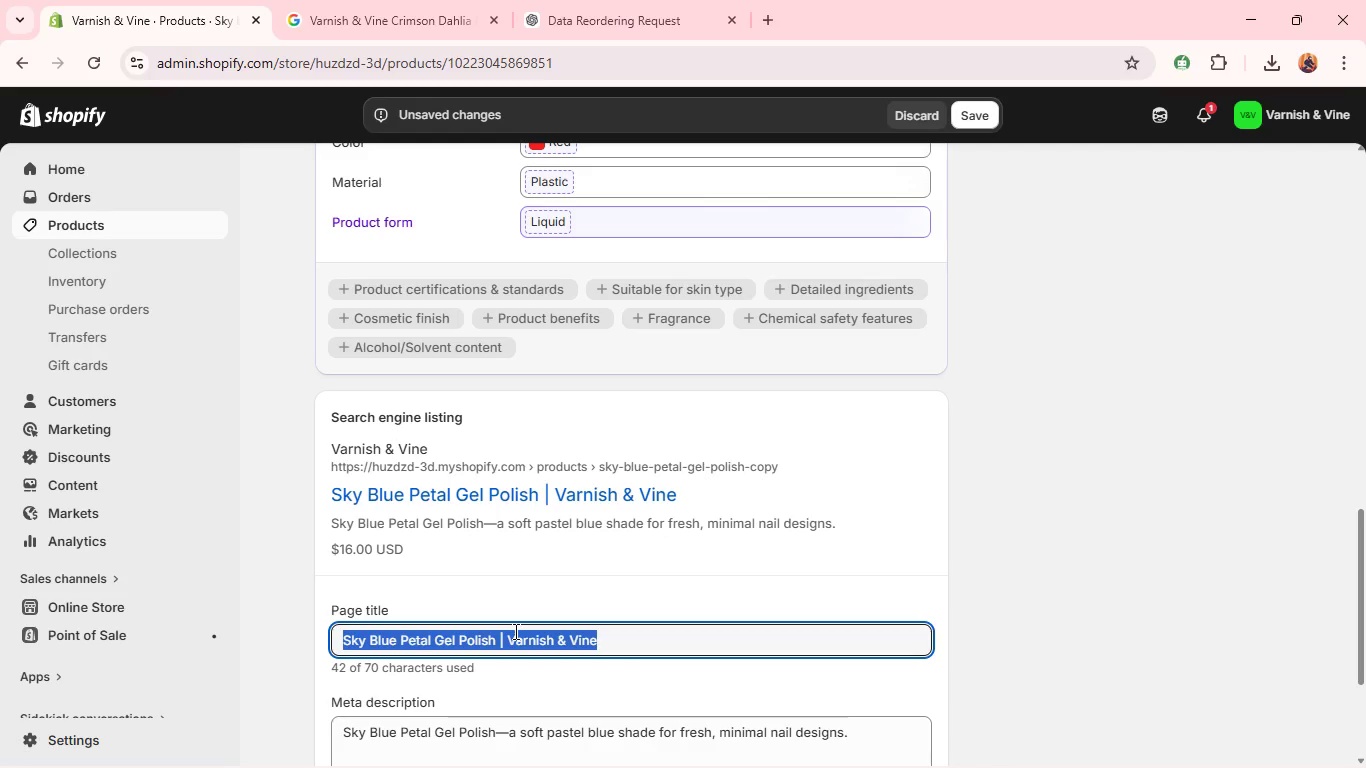 
type(Crimson Dhlia Gel Polish | Varnish & Vine )
 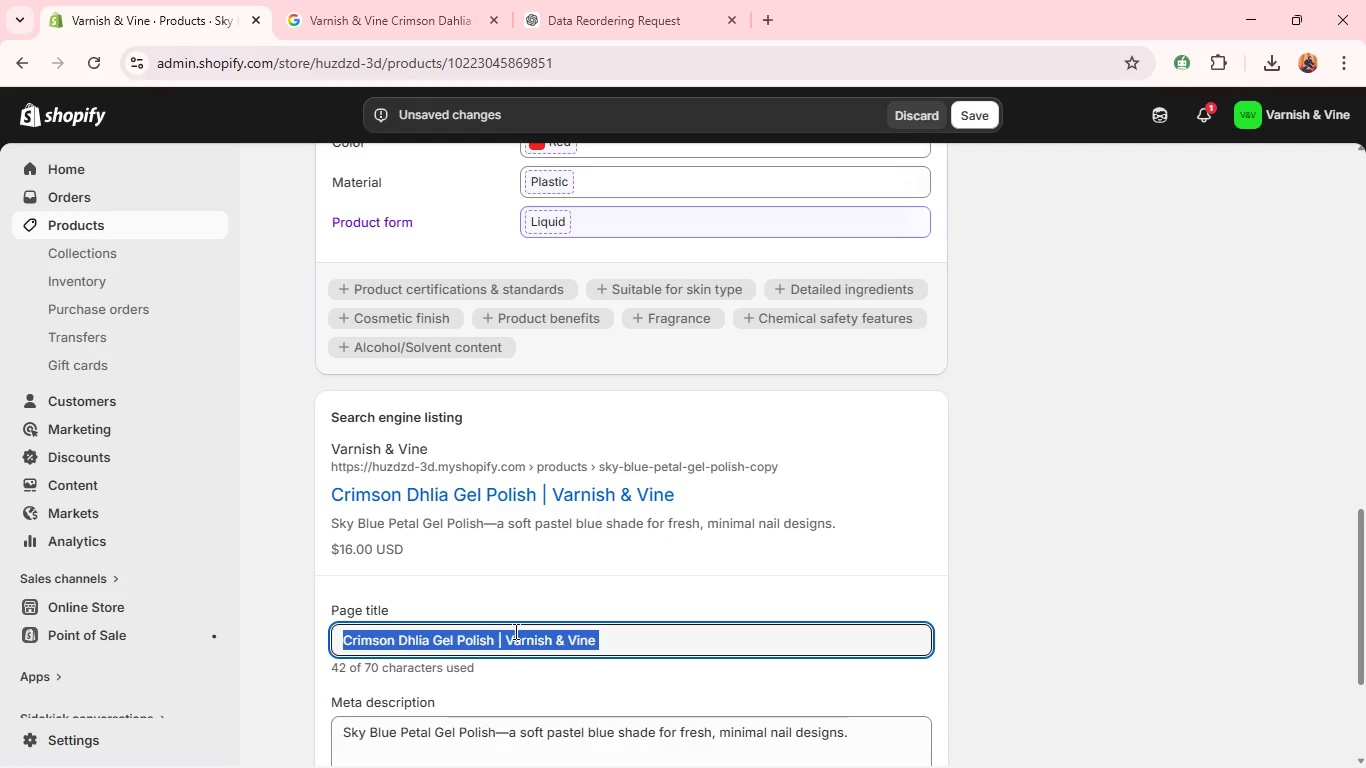 
key(Control+A)
 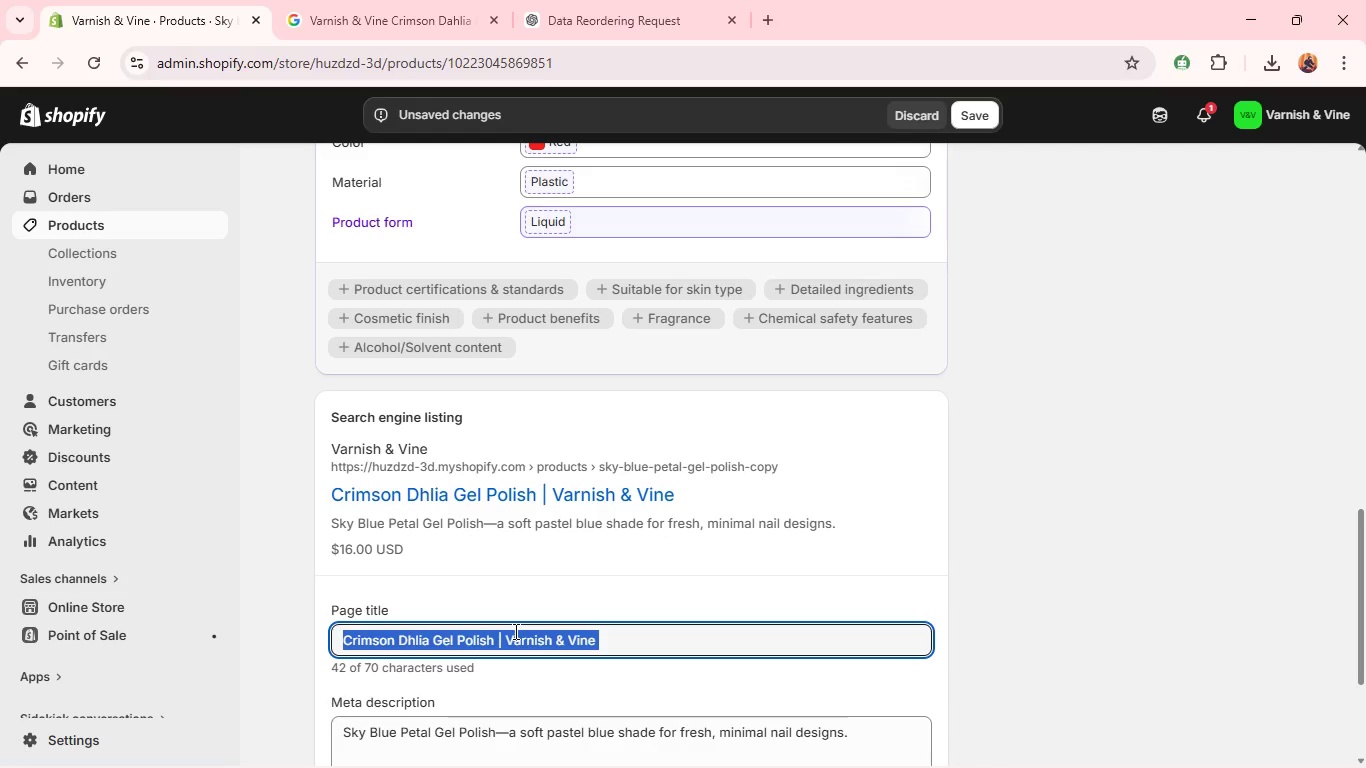 
key(Control+C)
 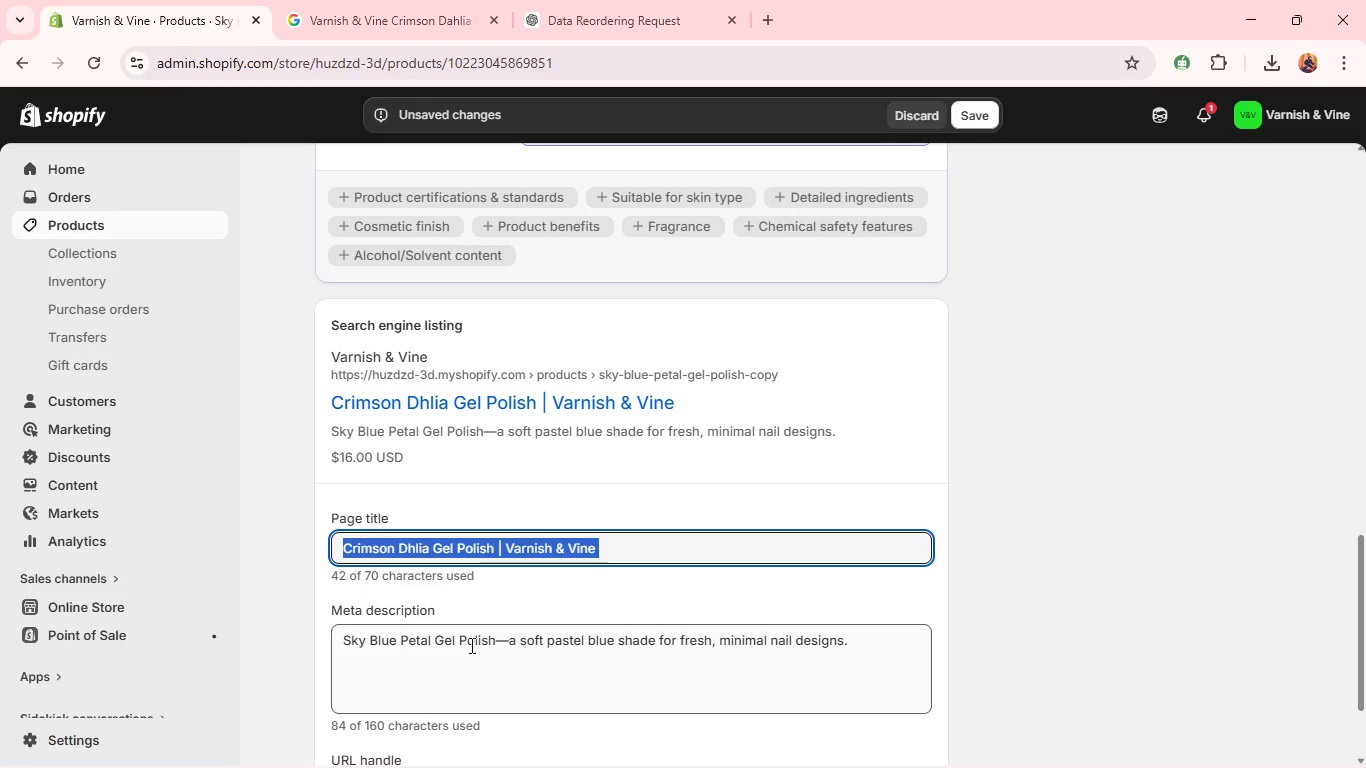 
left_click([457, 647])
 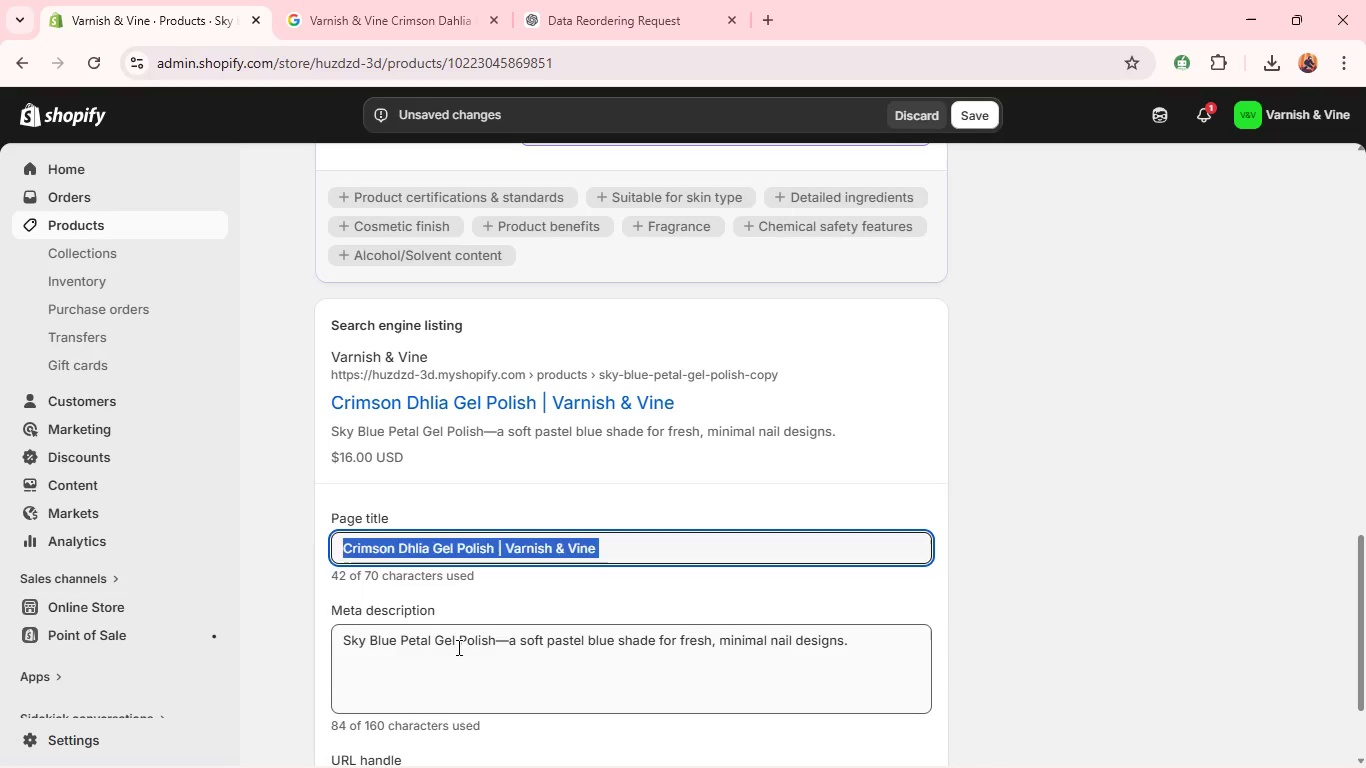 
key(Control+A)
 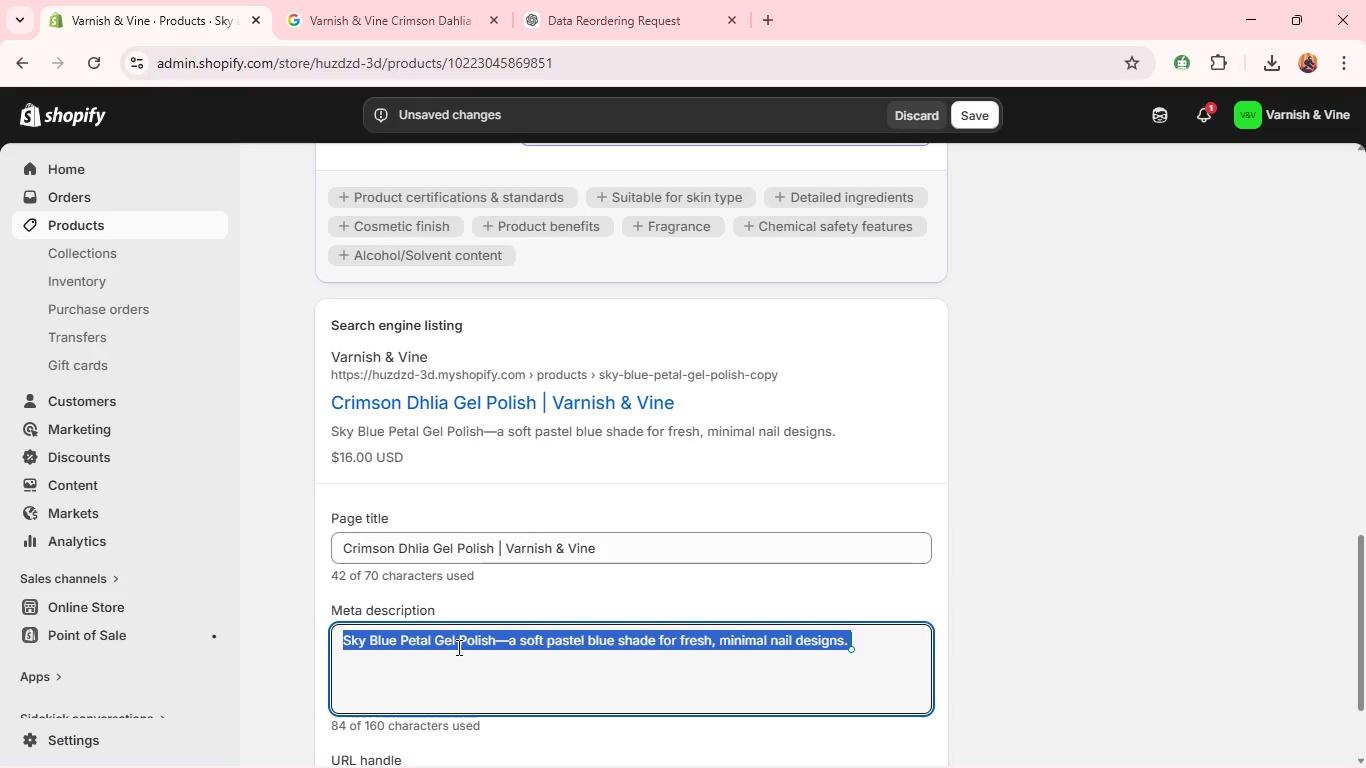 
key(Control+V)
 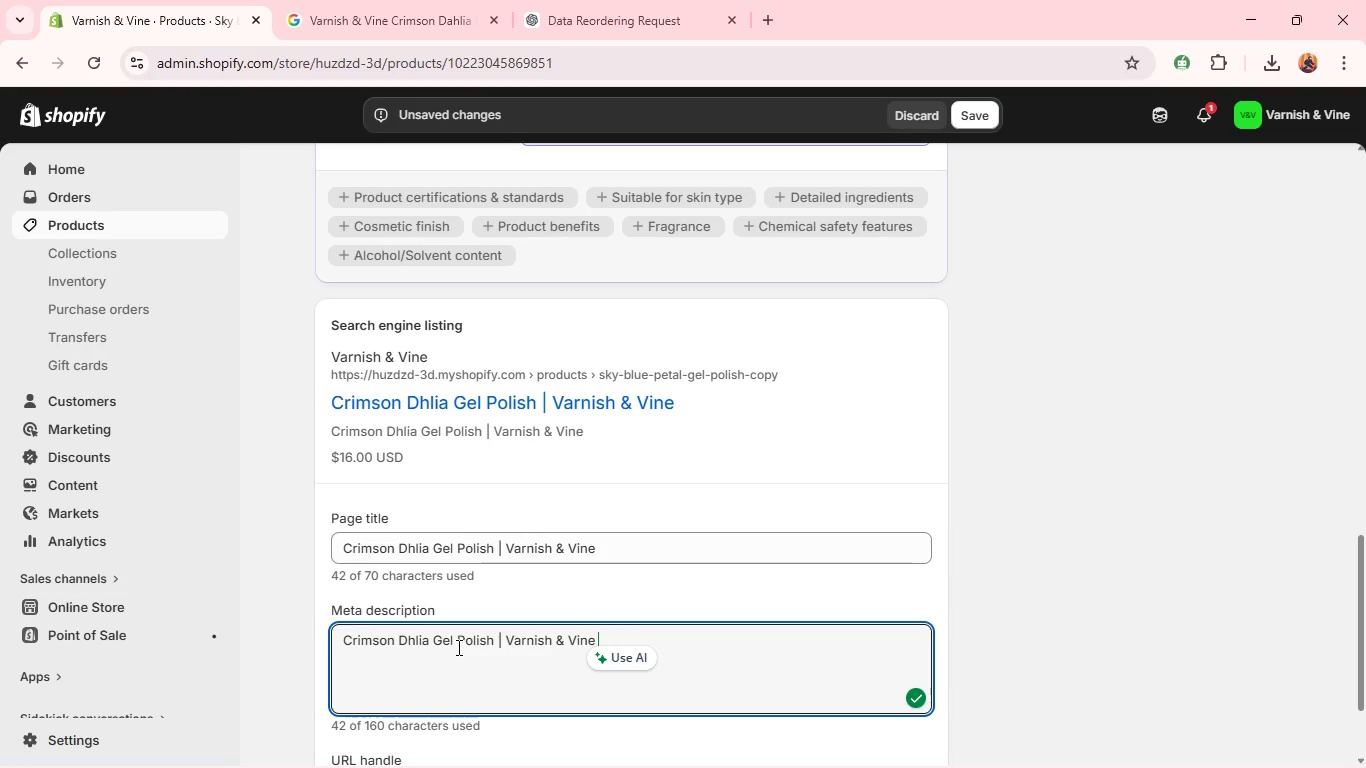 
hold_key(key=ControlLeft, duration=0.59)
 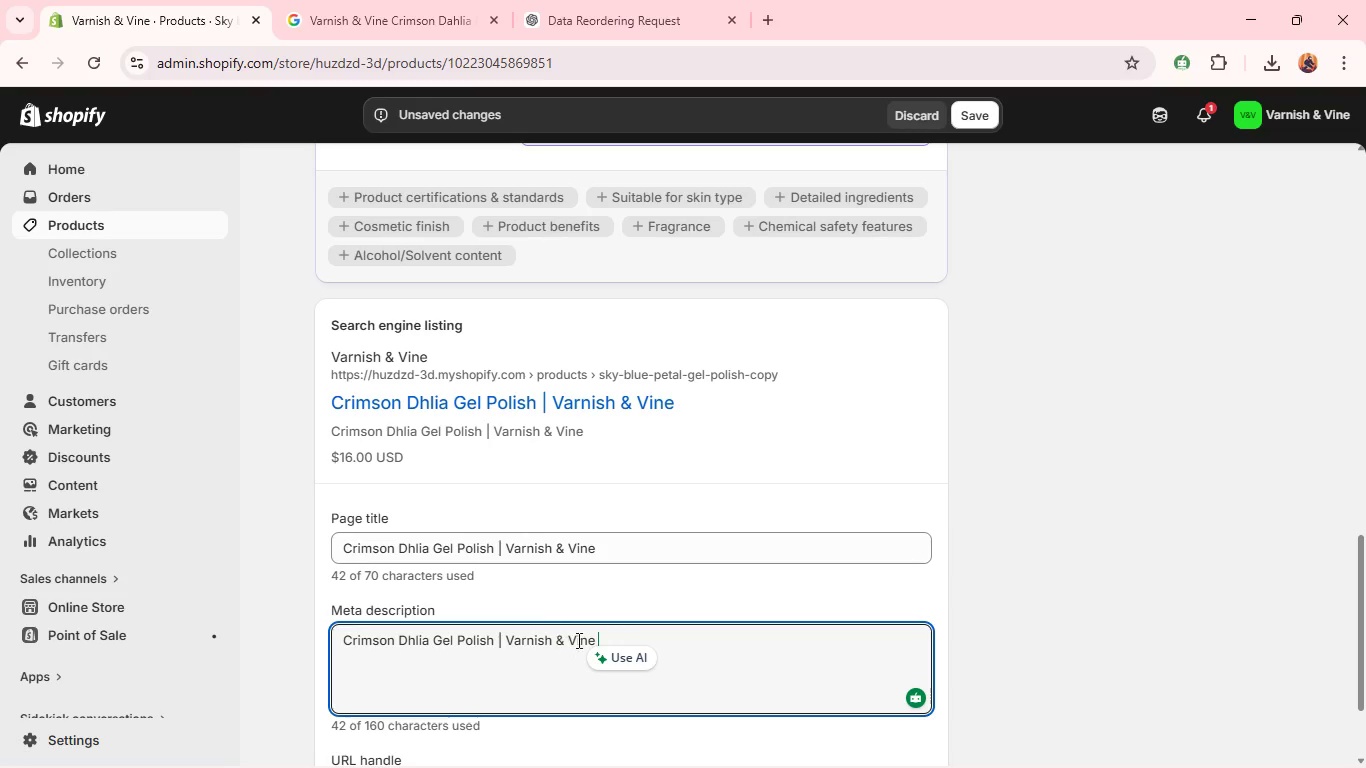 
left_click_drag(start_coordinate=[609, 642], to_coordinate=[503, 646])
 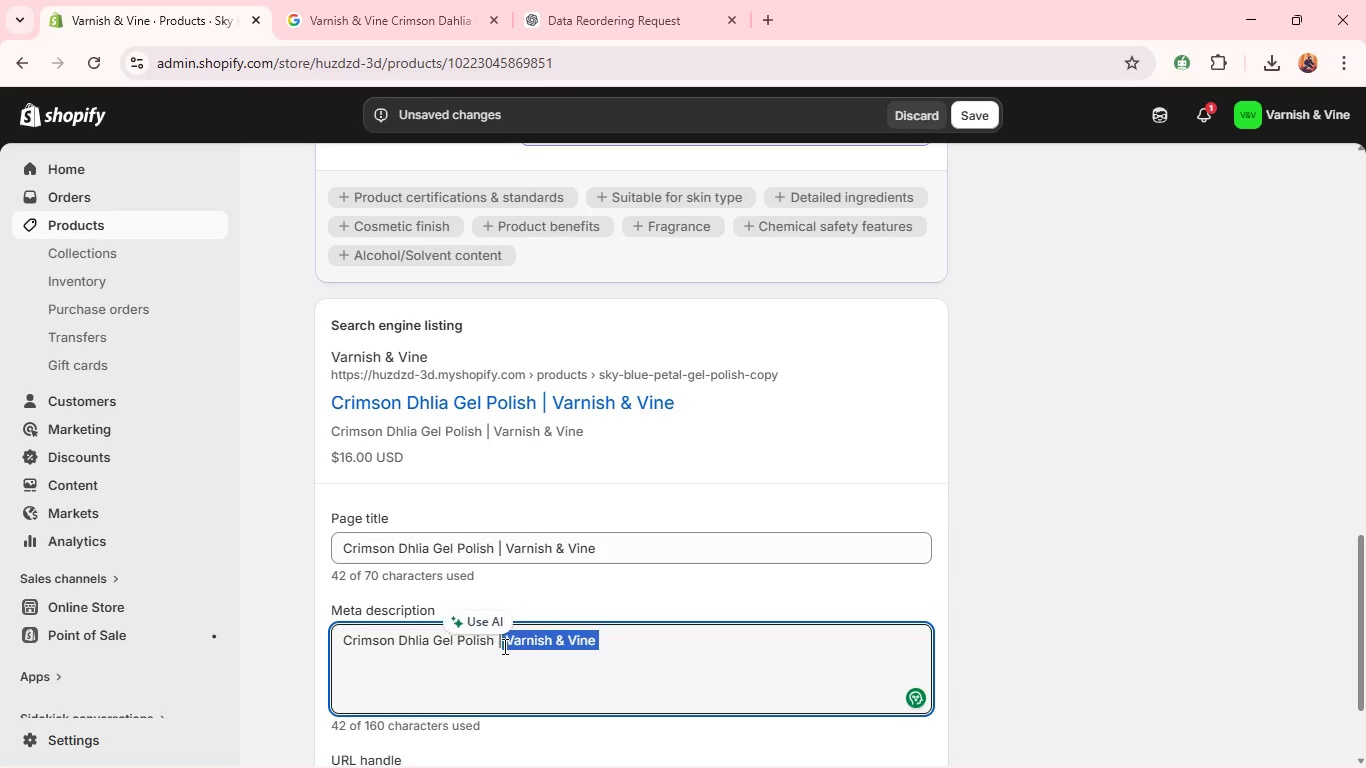 
key(Backspace)
key(Backspace)
type(- a bold deep red shade with a high-gloss, salon-quality finish.)
 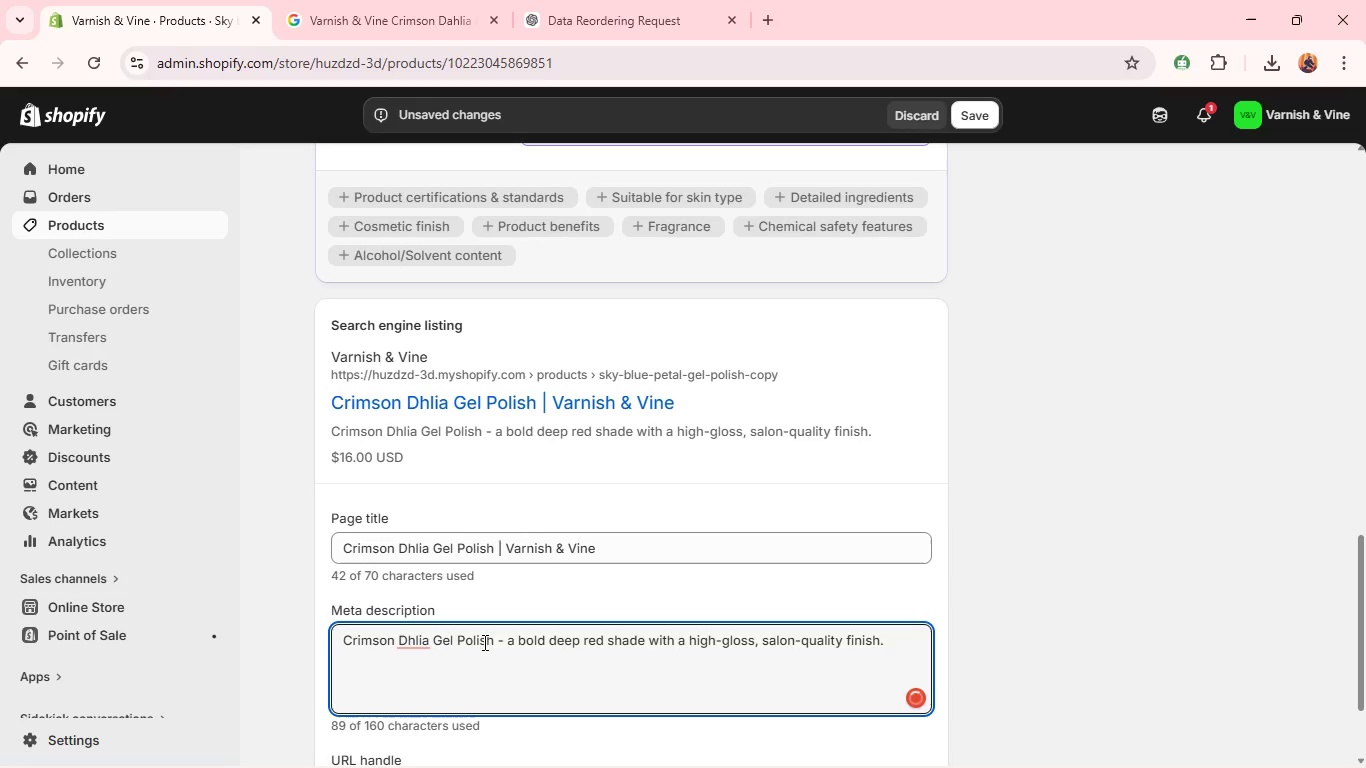 
mouse_move([416, 624])
 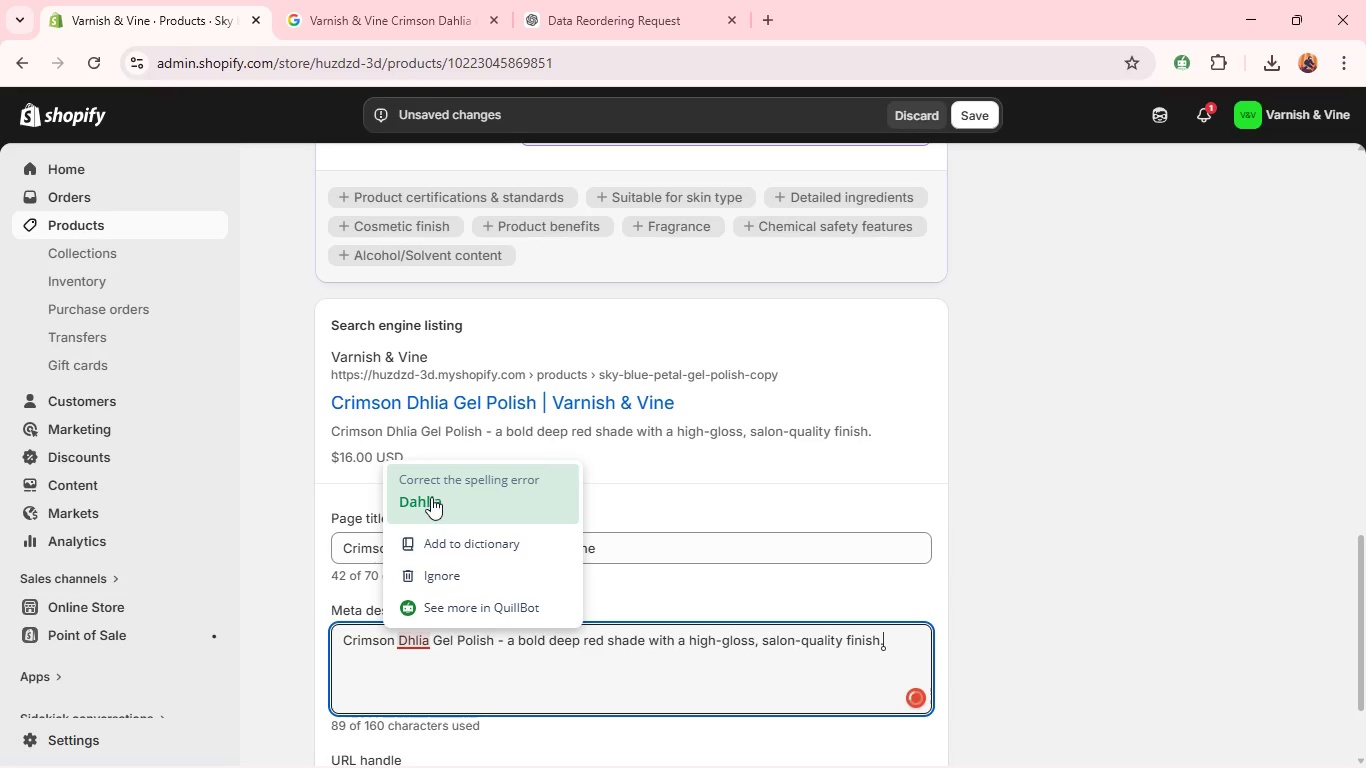 
left_click([431, 497])
 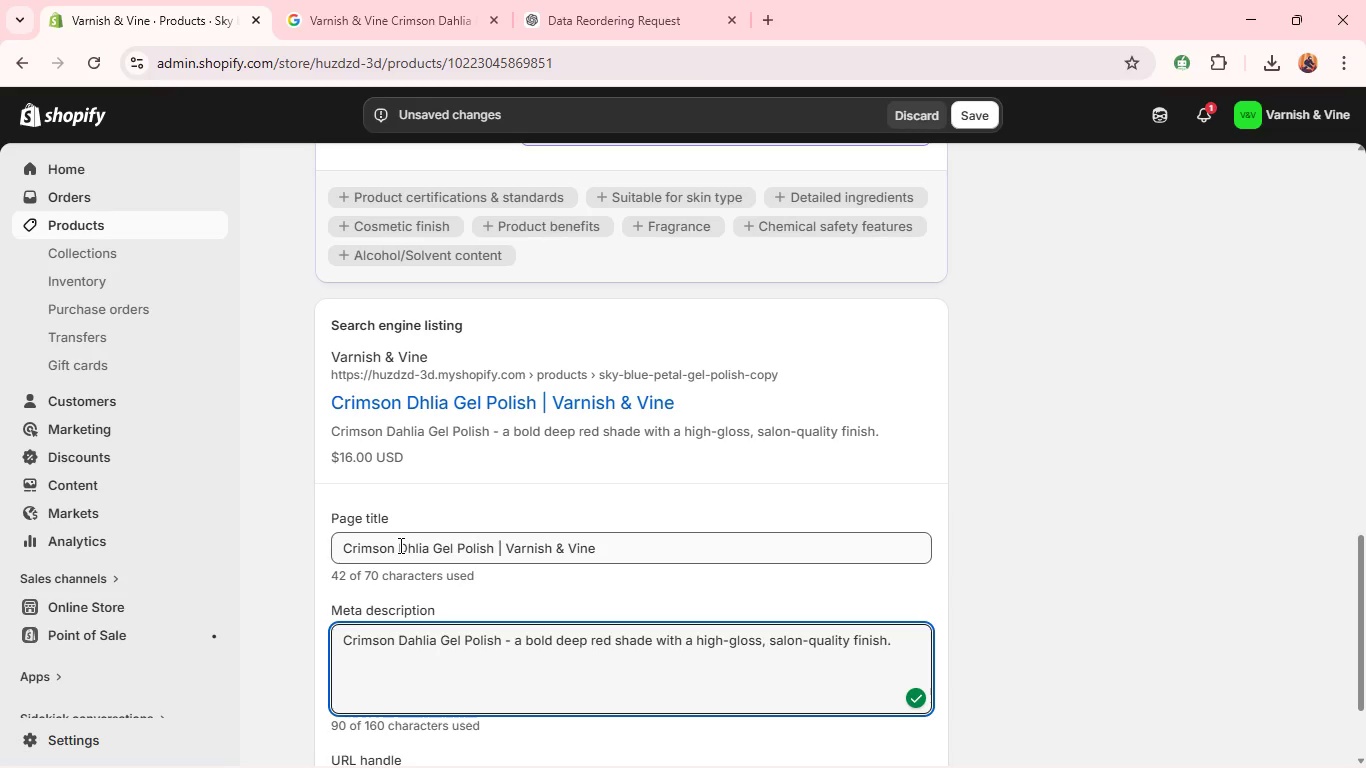 
left_click([406, 545])
 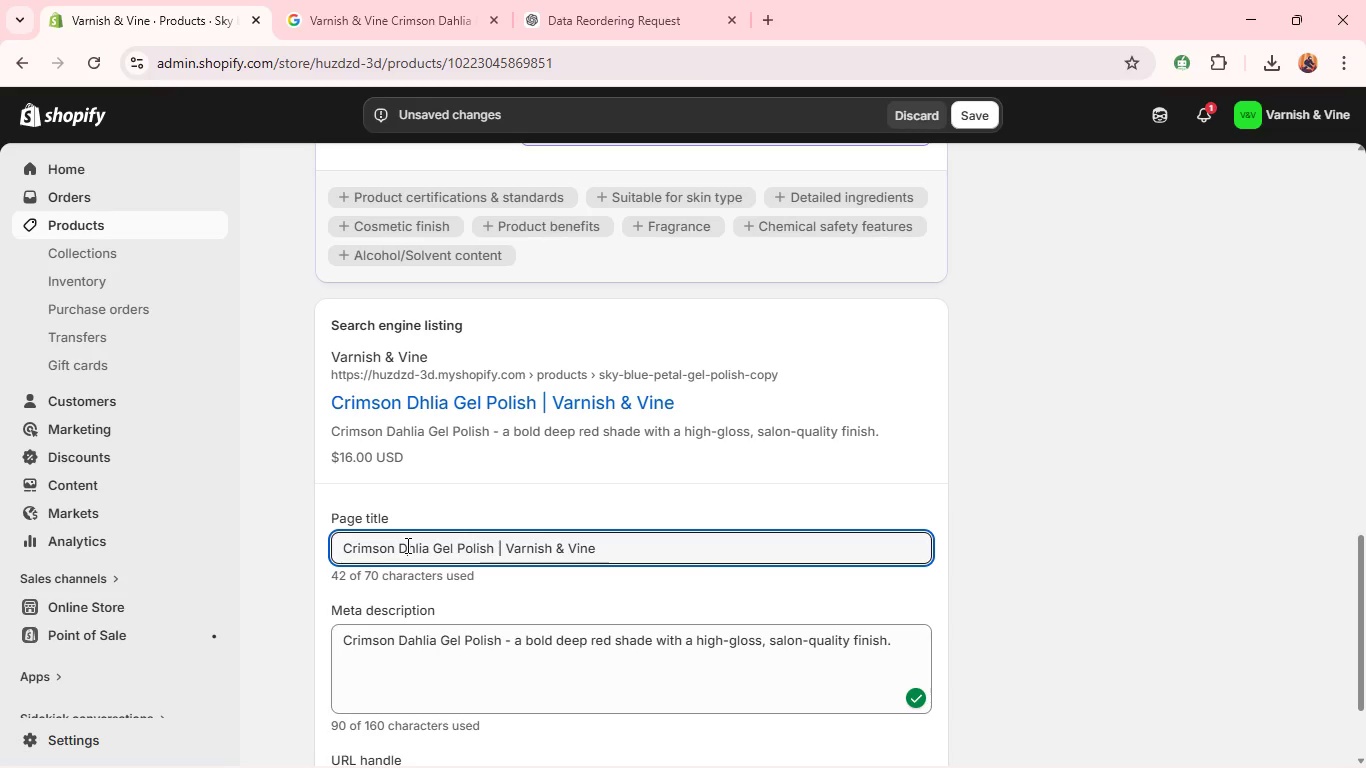 
key(A)
 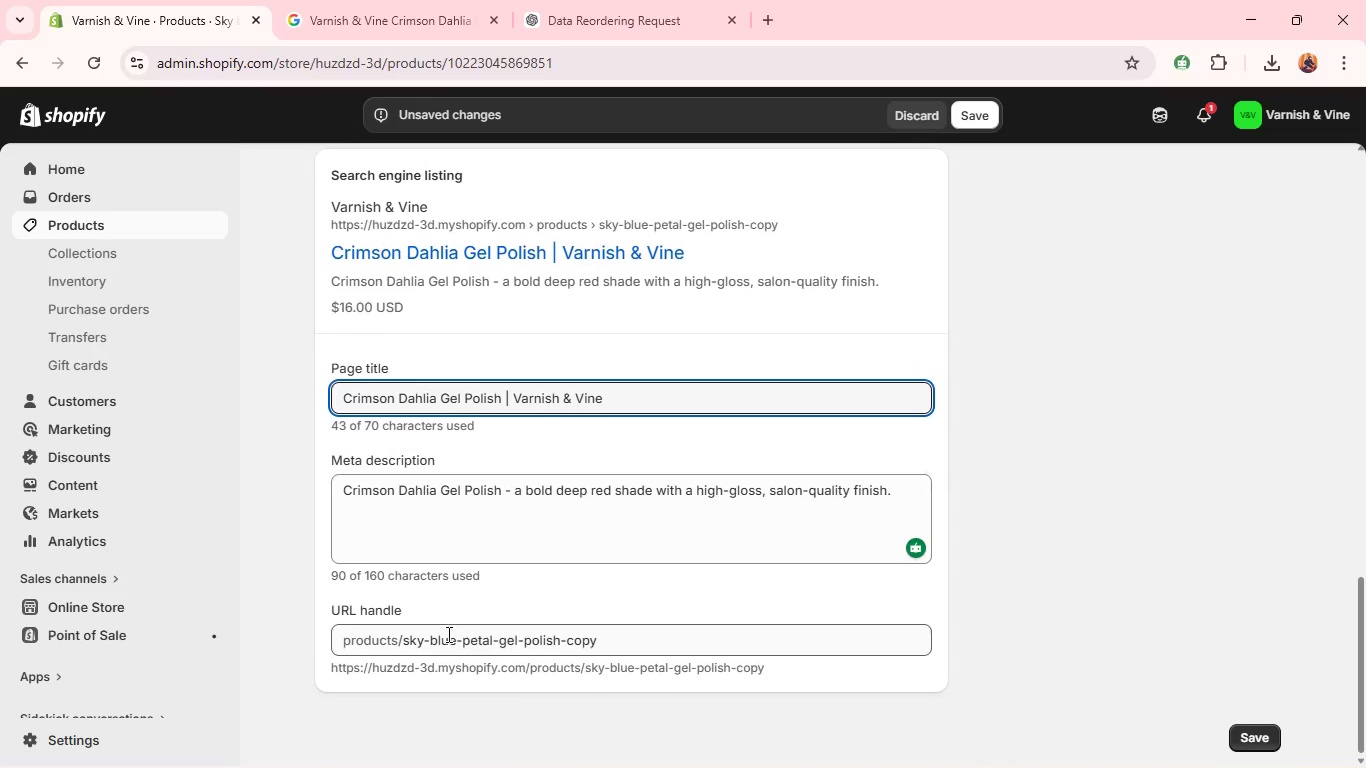 
wait(6.92)
 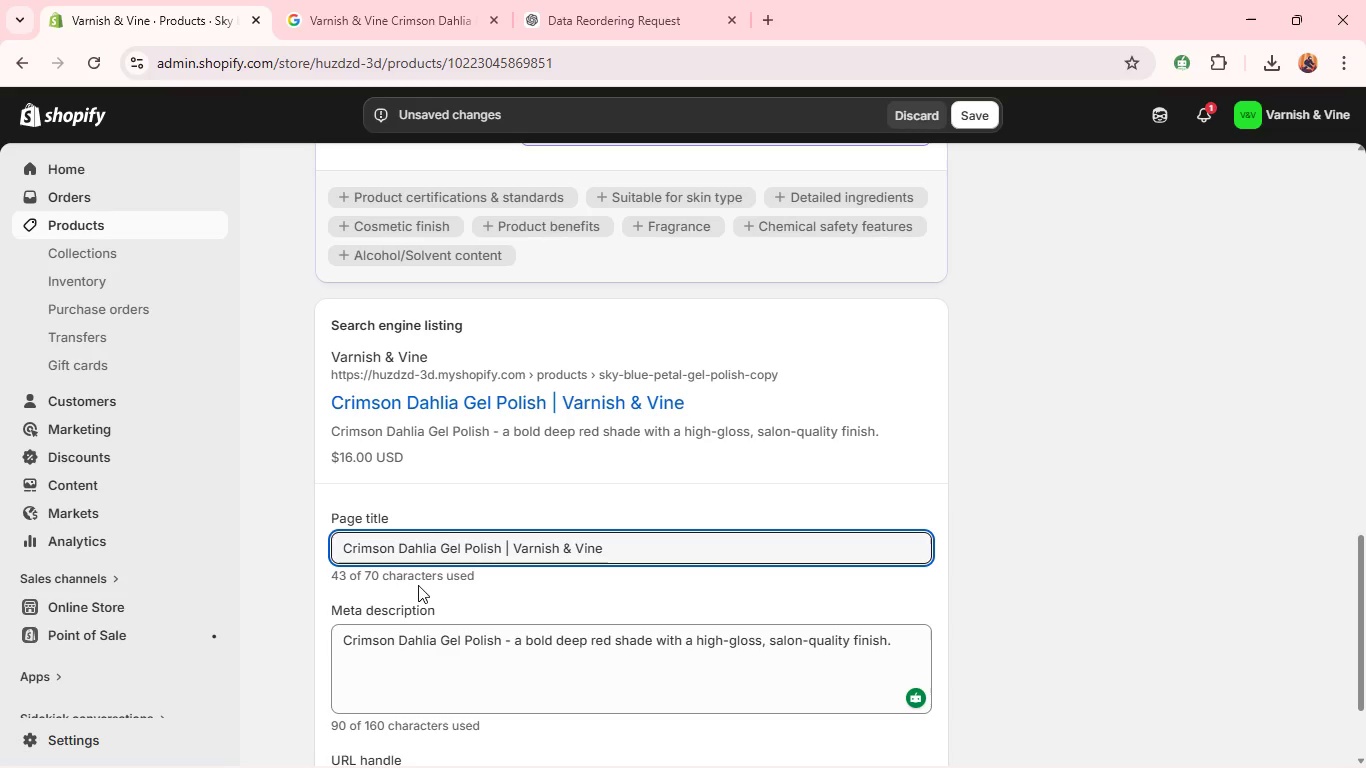 
double_click([470, 638])
 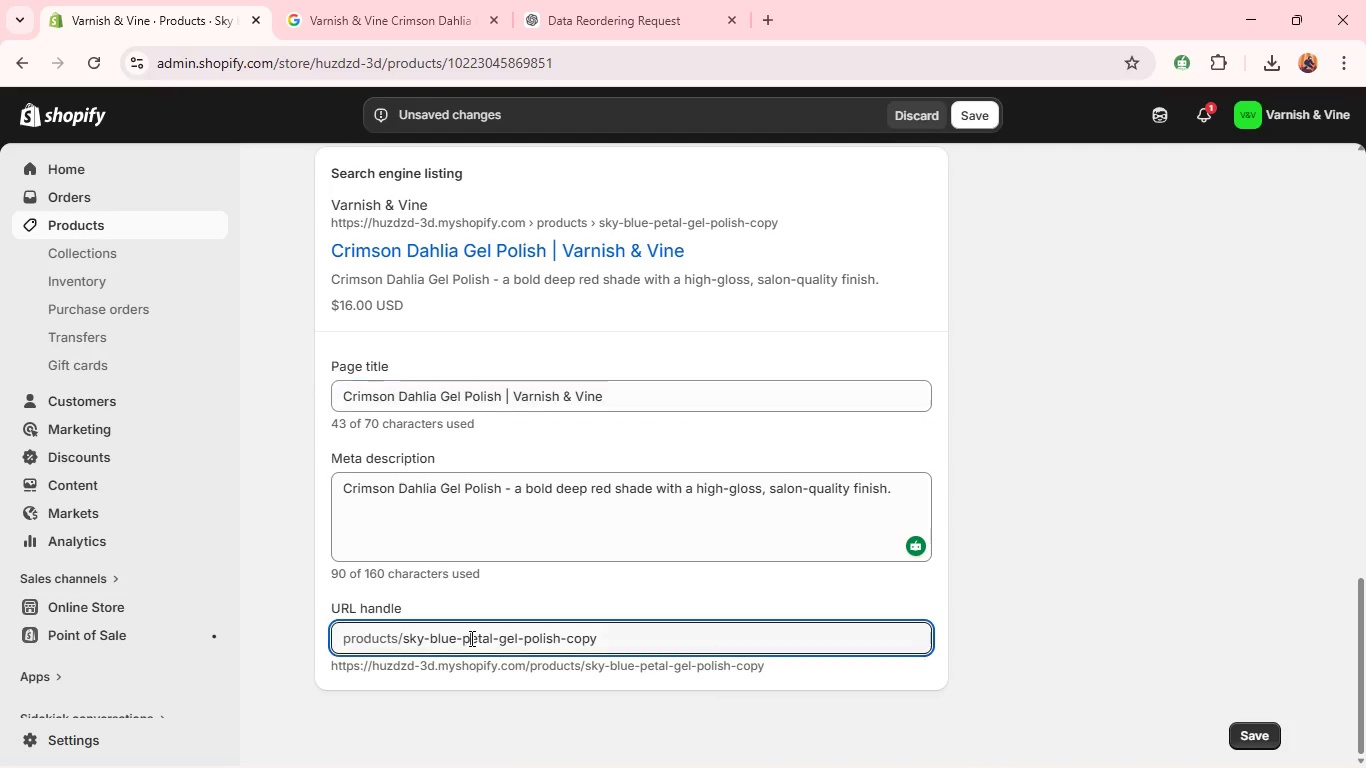 
triple_click([470, 638])
 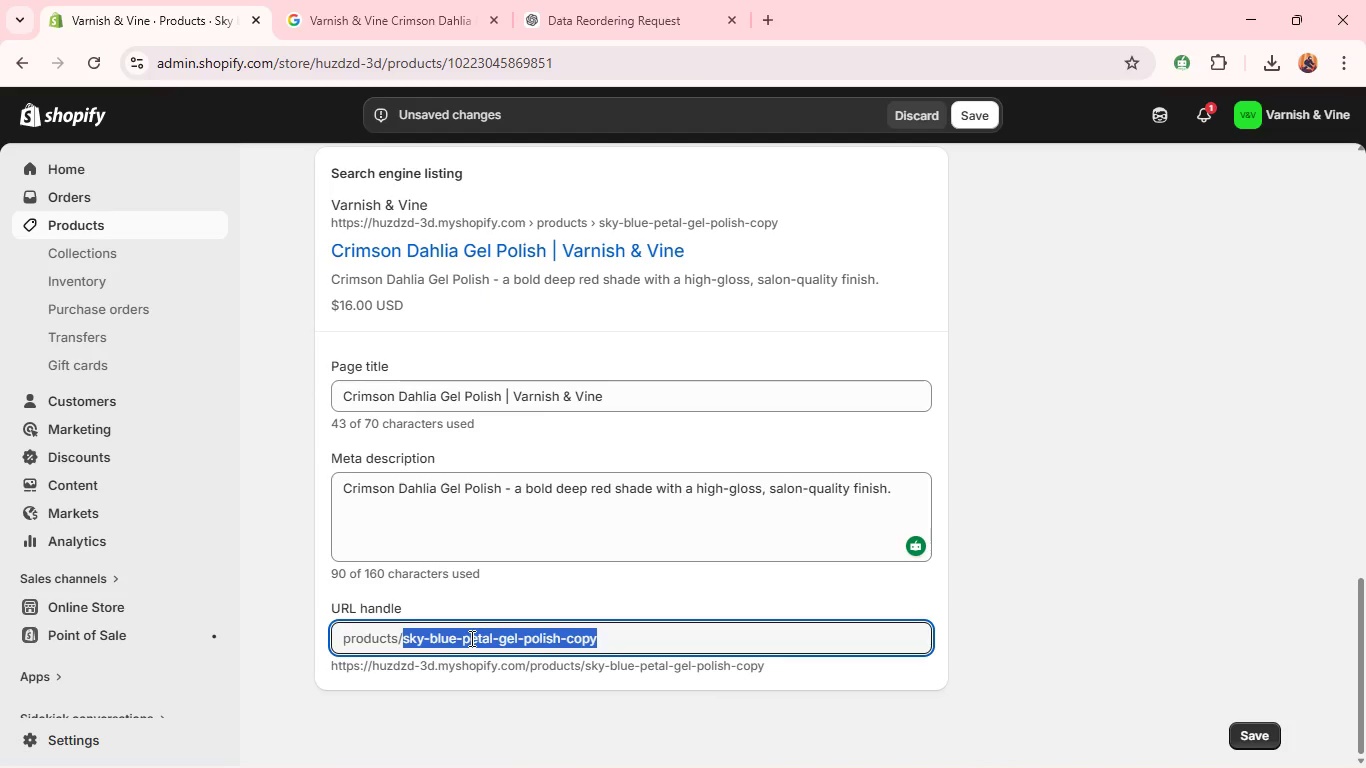 
type(crimson-dahlia-gel-polish)
 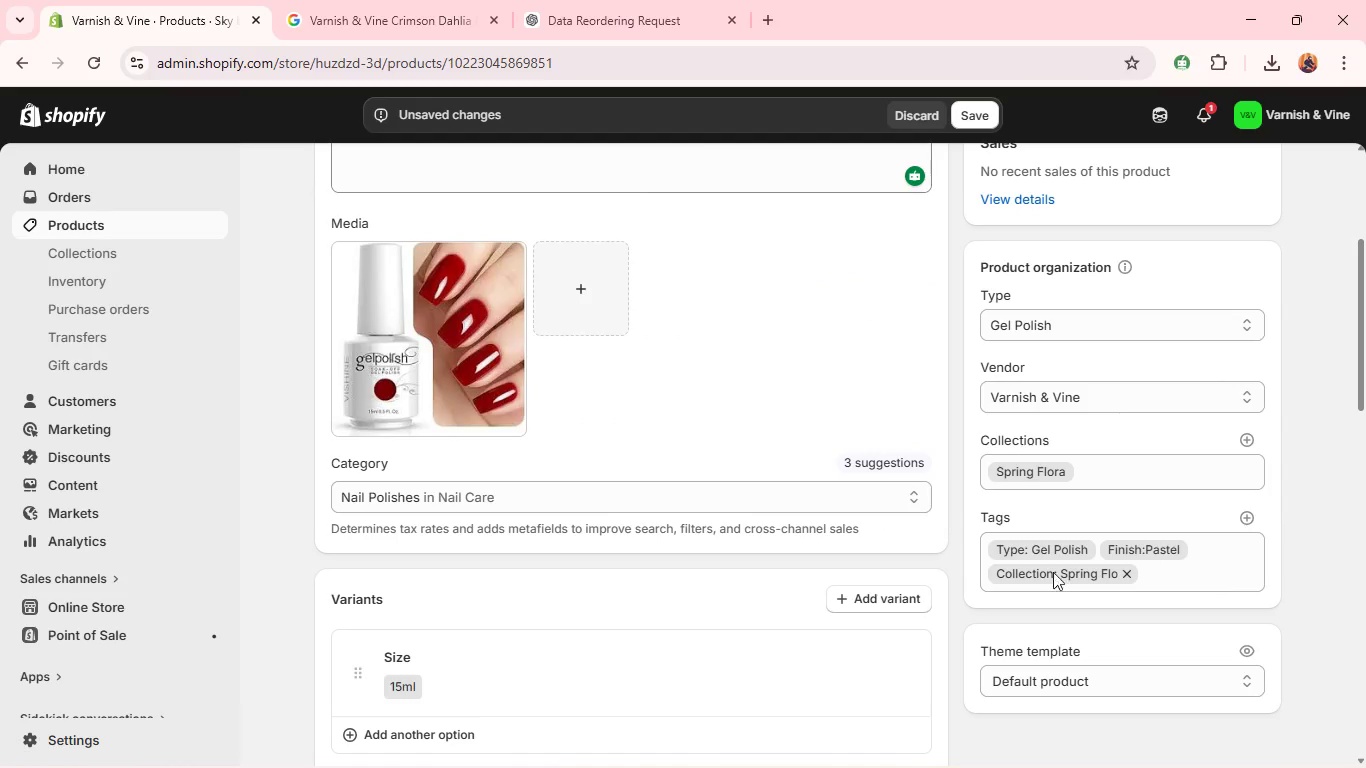 
wait(26.92)
 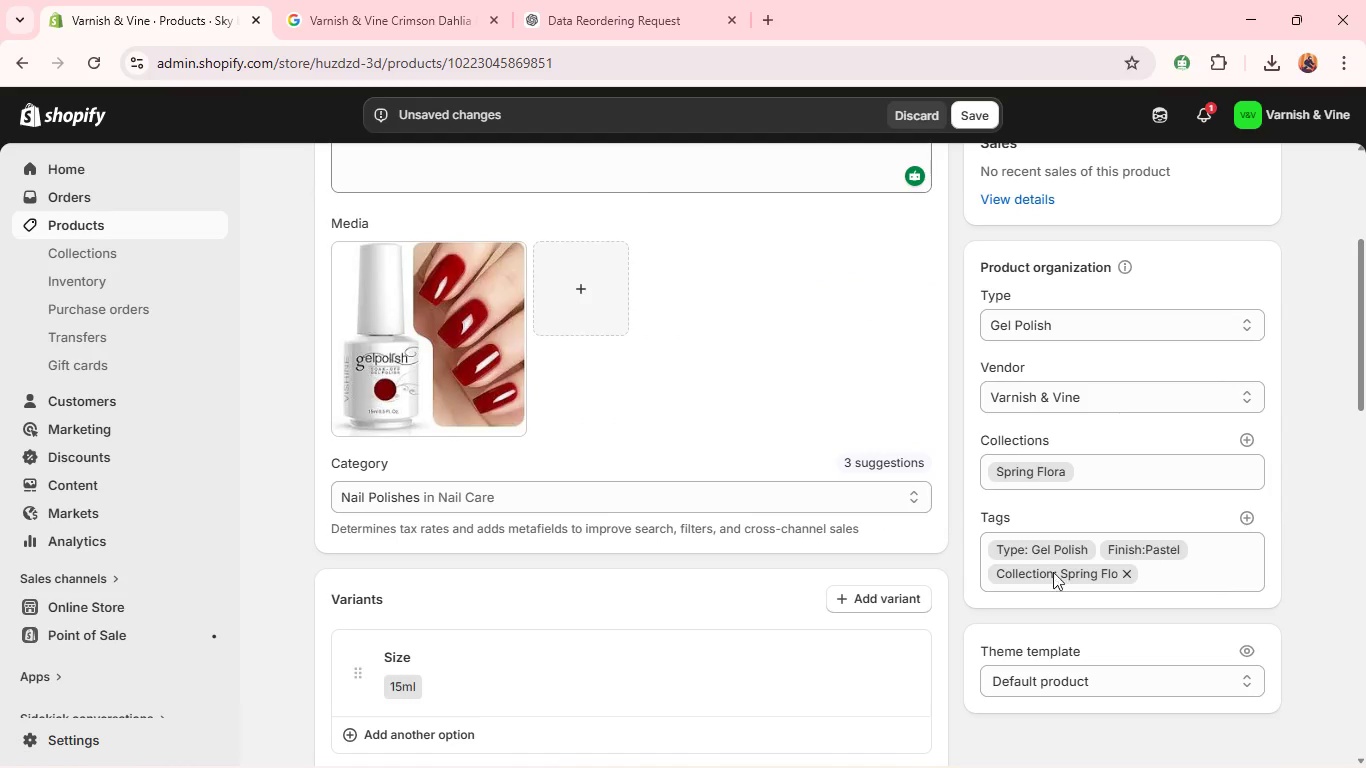 
left_click([1181, 544])
 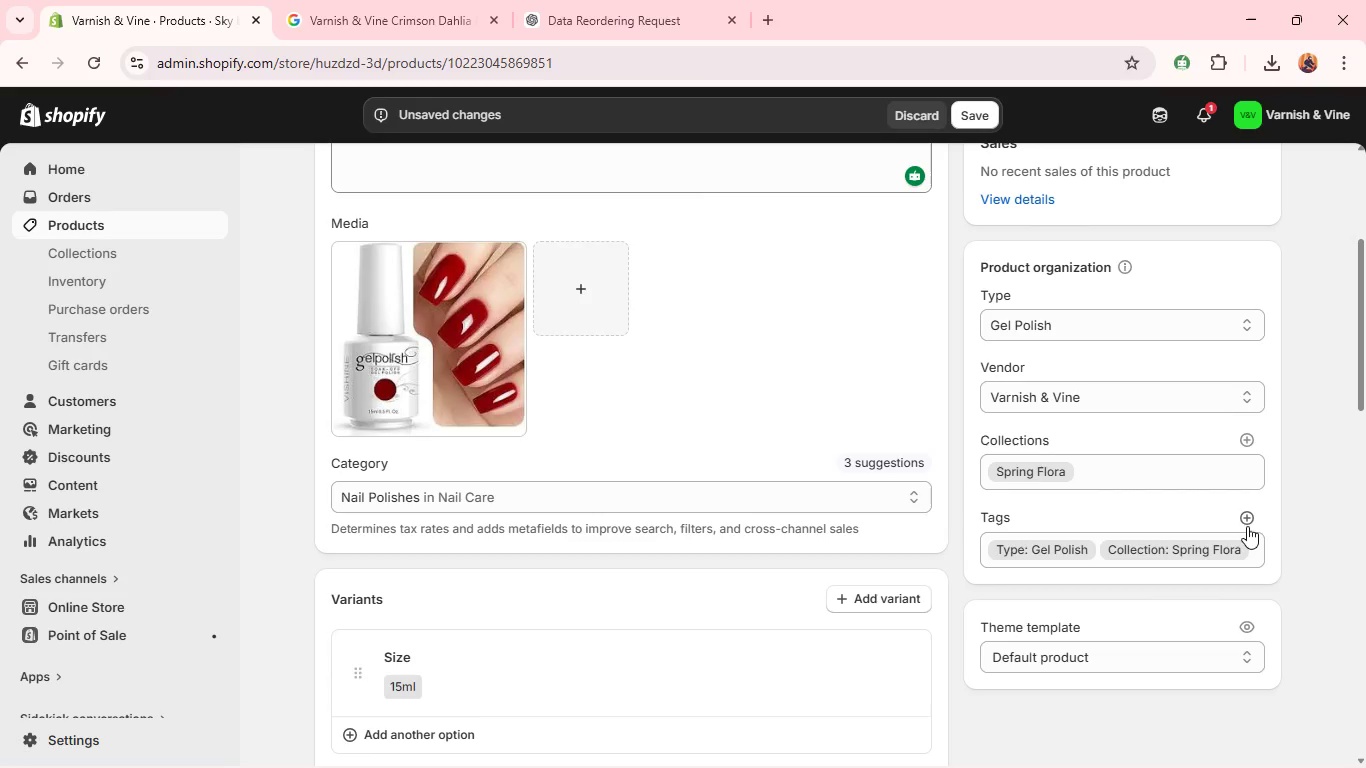 
left_click([1249, 519])
 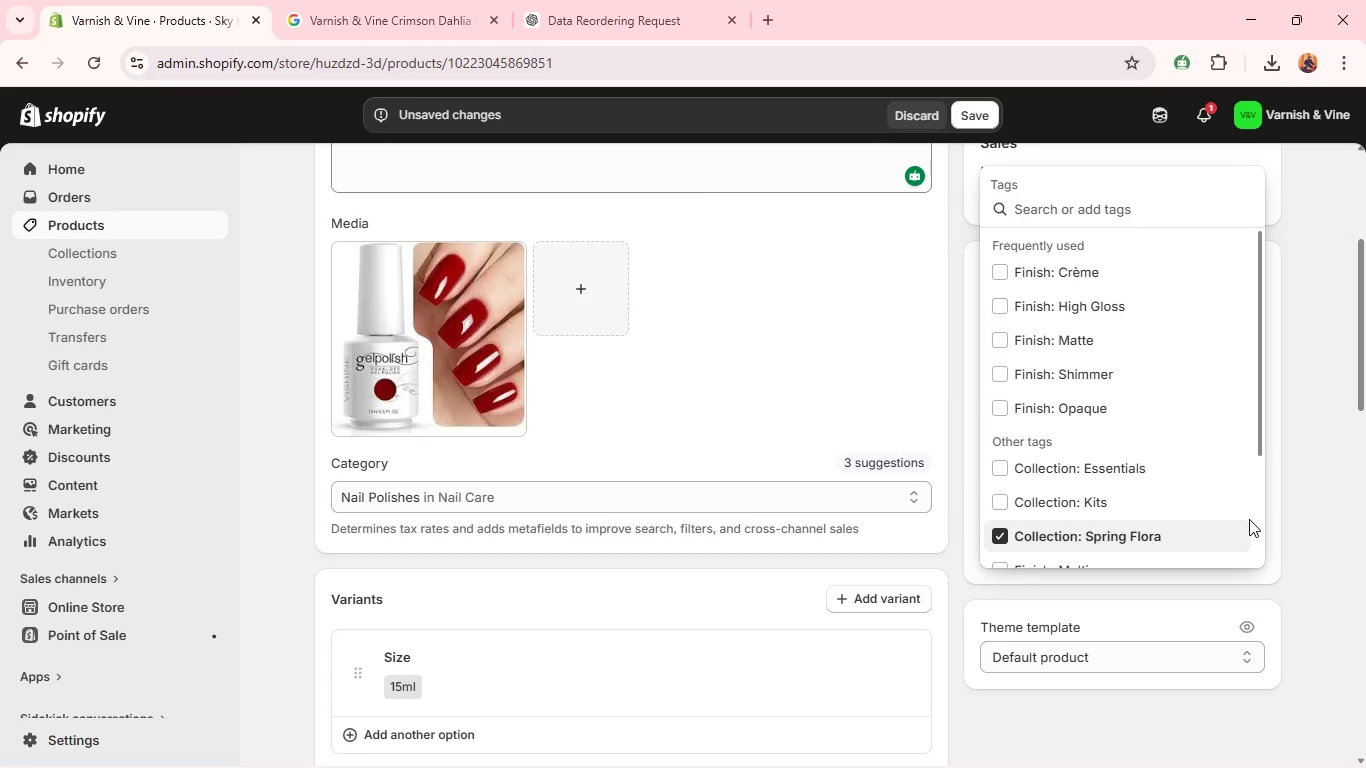 
key(Control+F)
 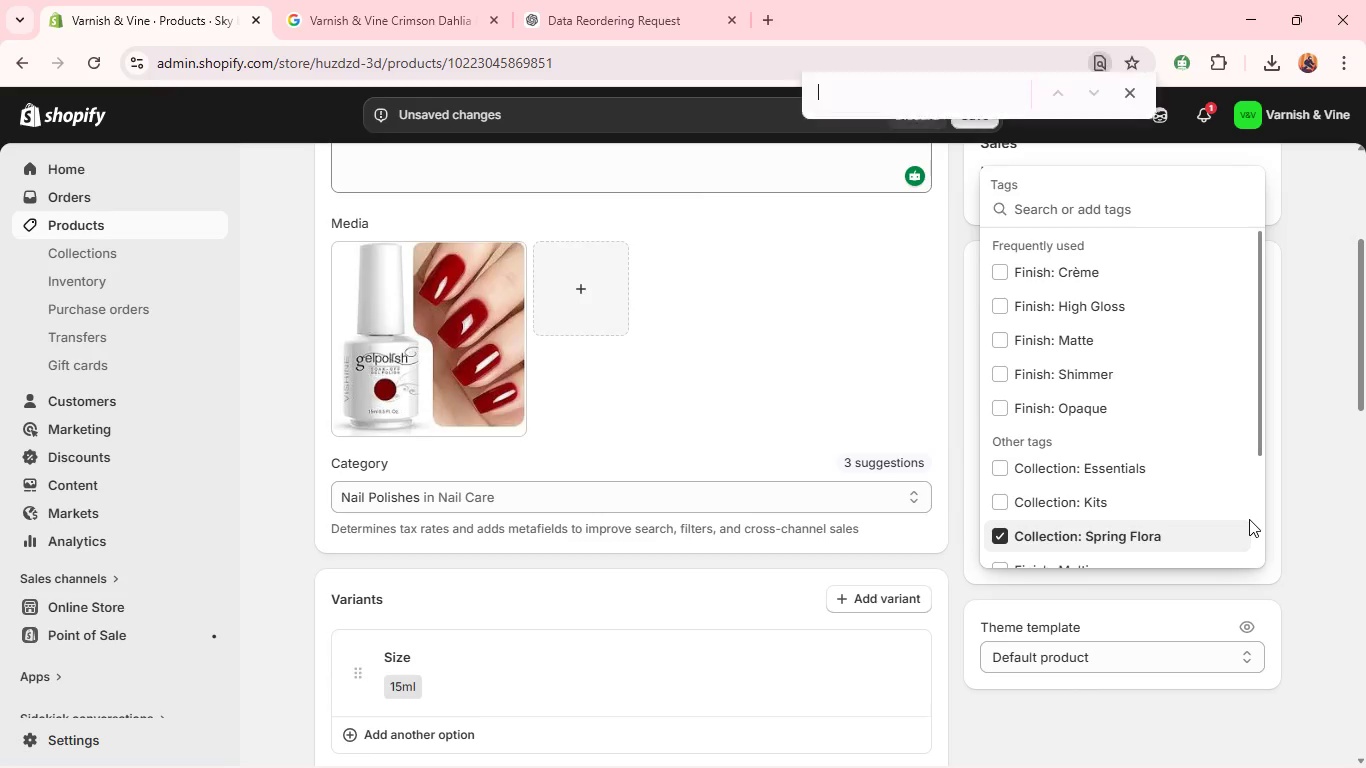 
type(in)
key(Backspace)
key(Backspace)
 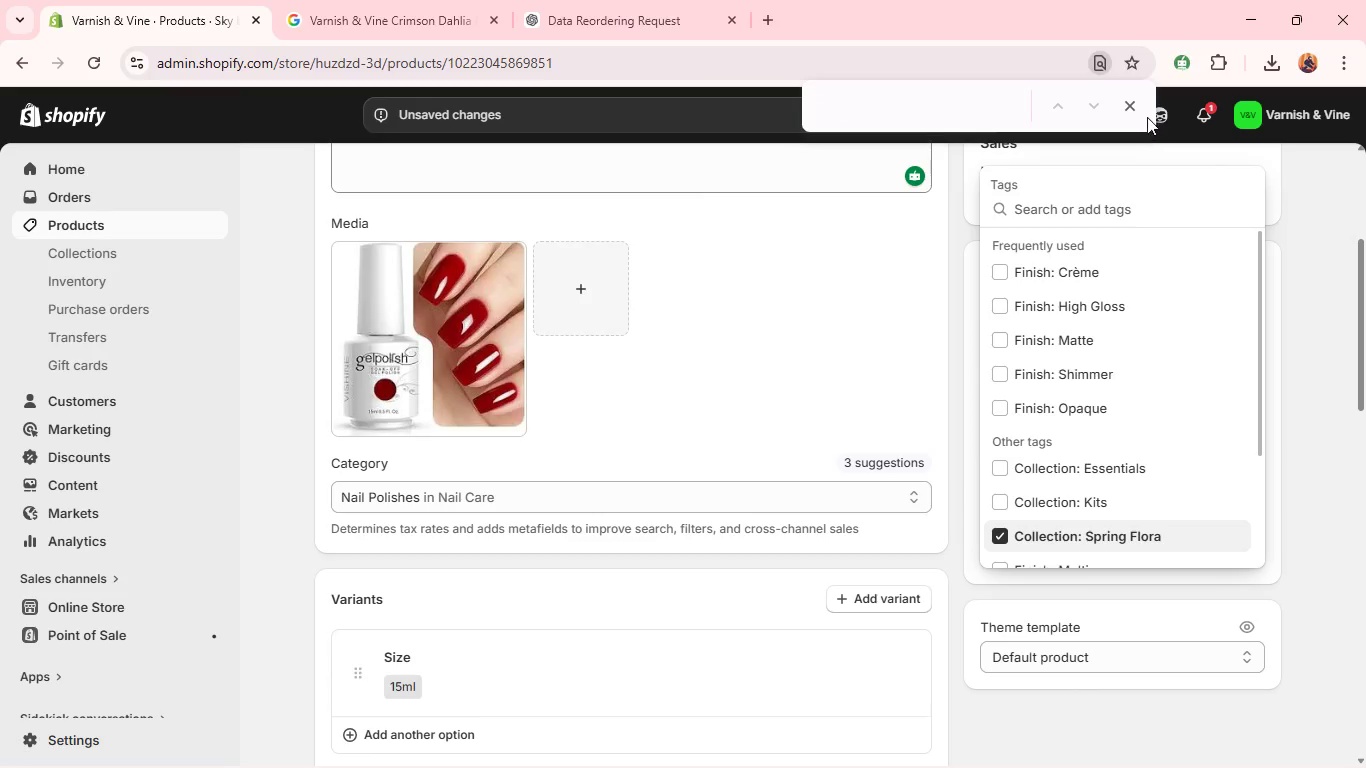 
left_click([1132, 99])
 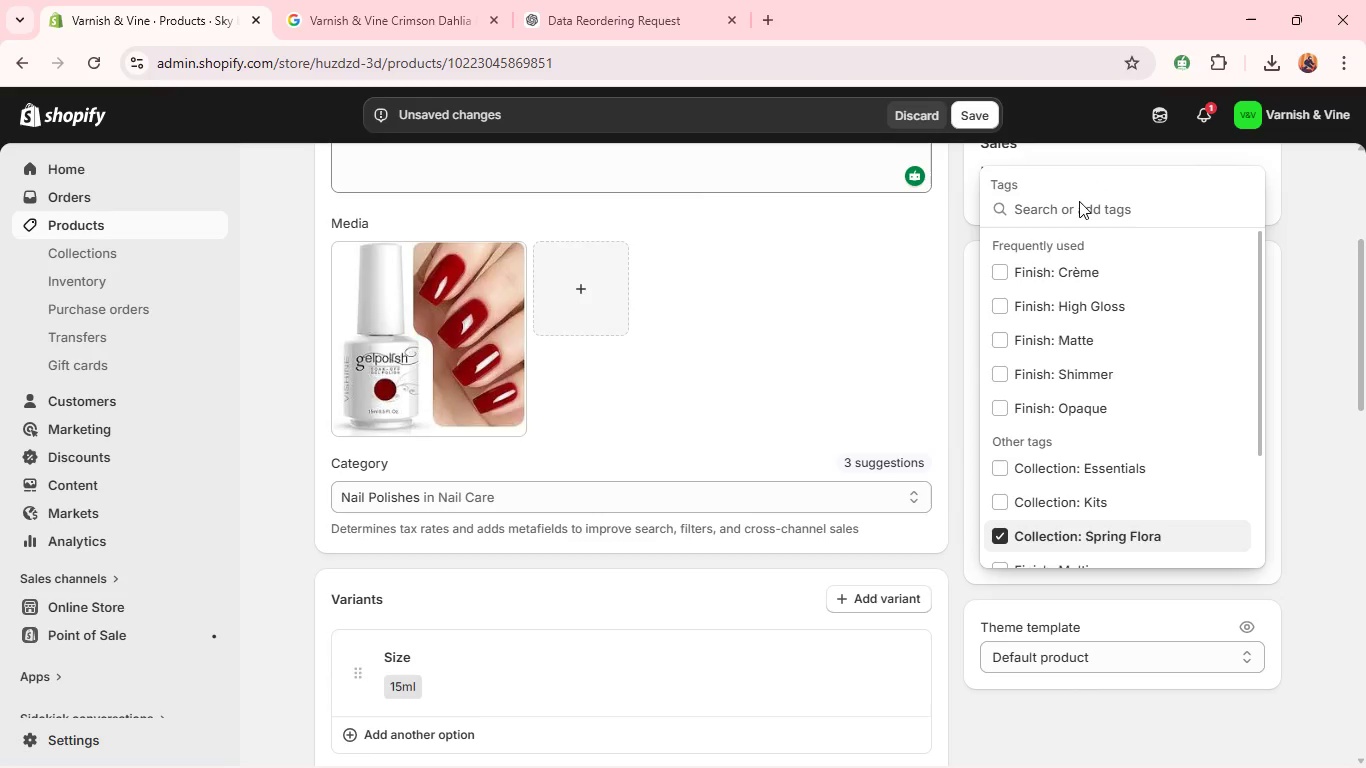 
left_click([1078, 203])
 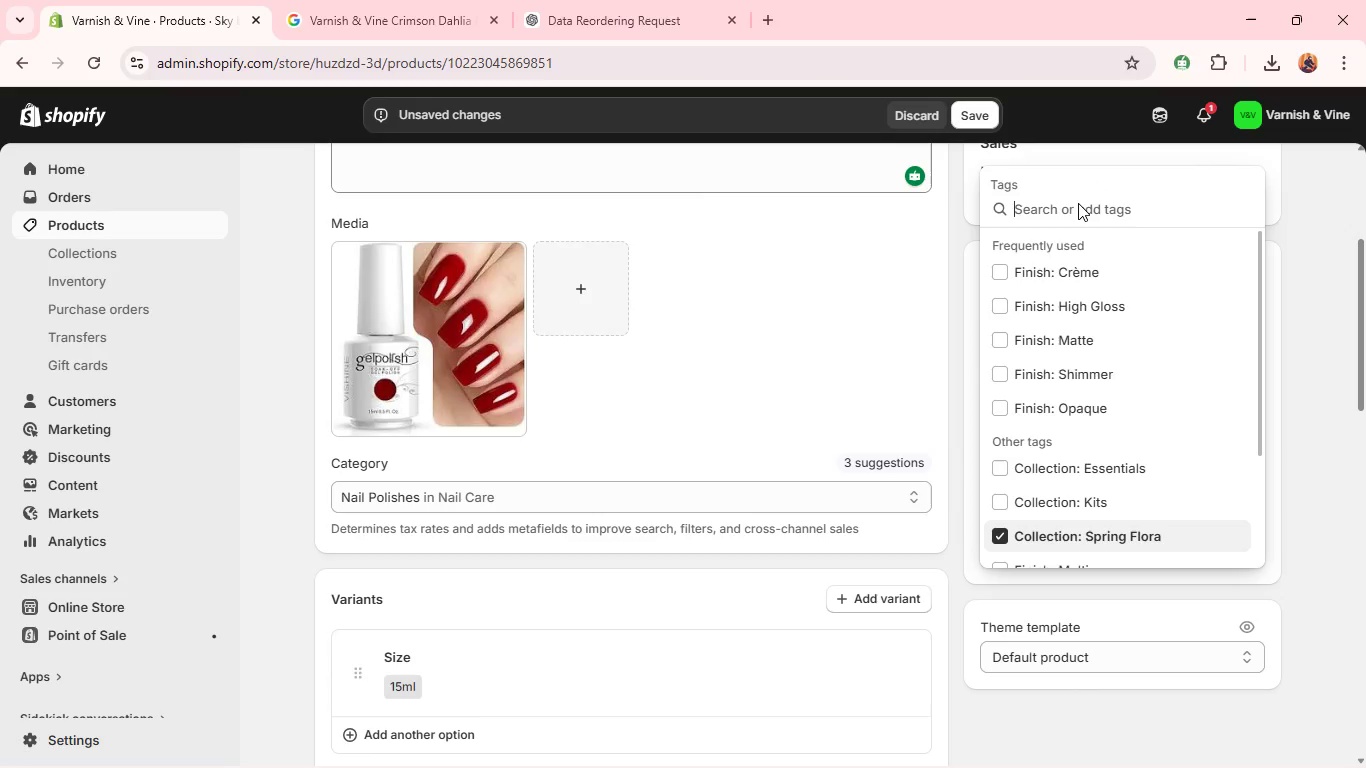 
hold_key(key=ControlLeft, duration=0.42)
 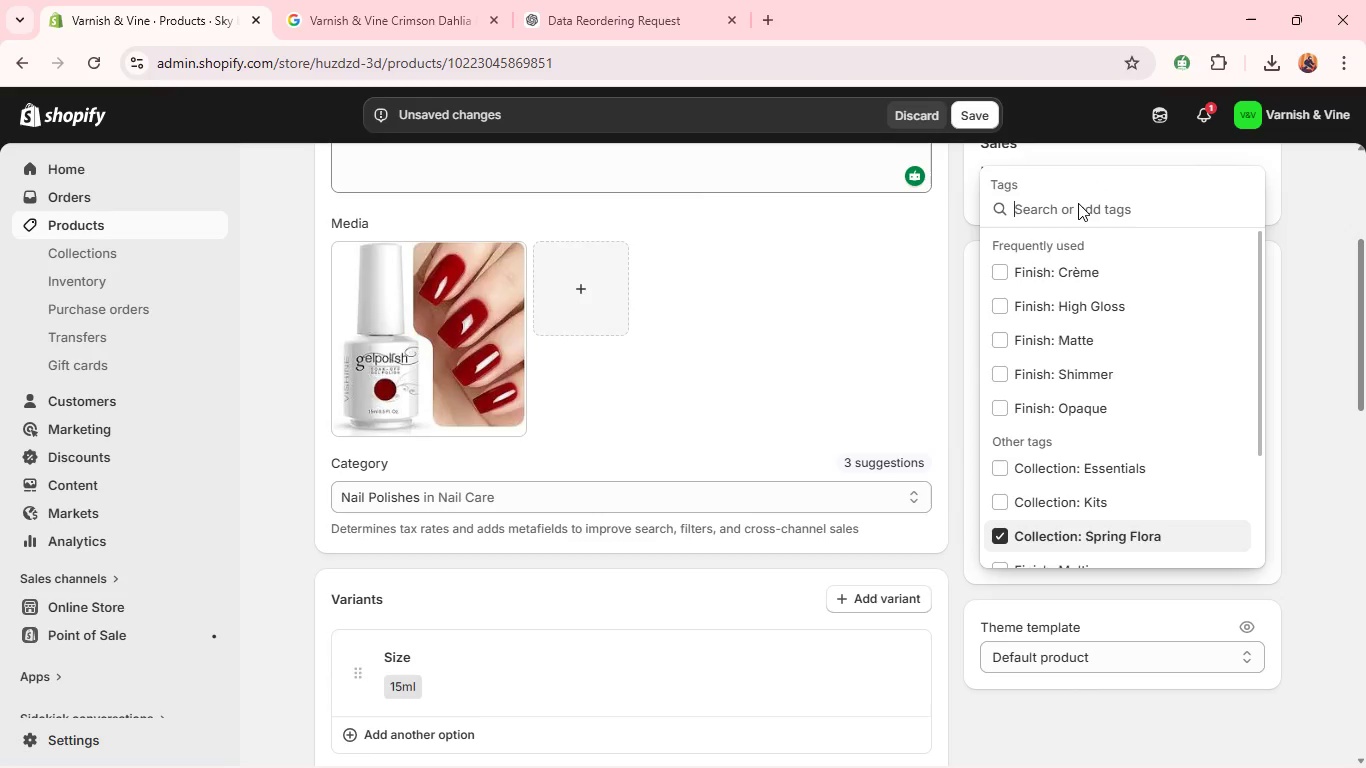 
key(Shift+F)
 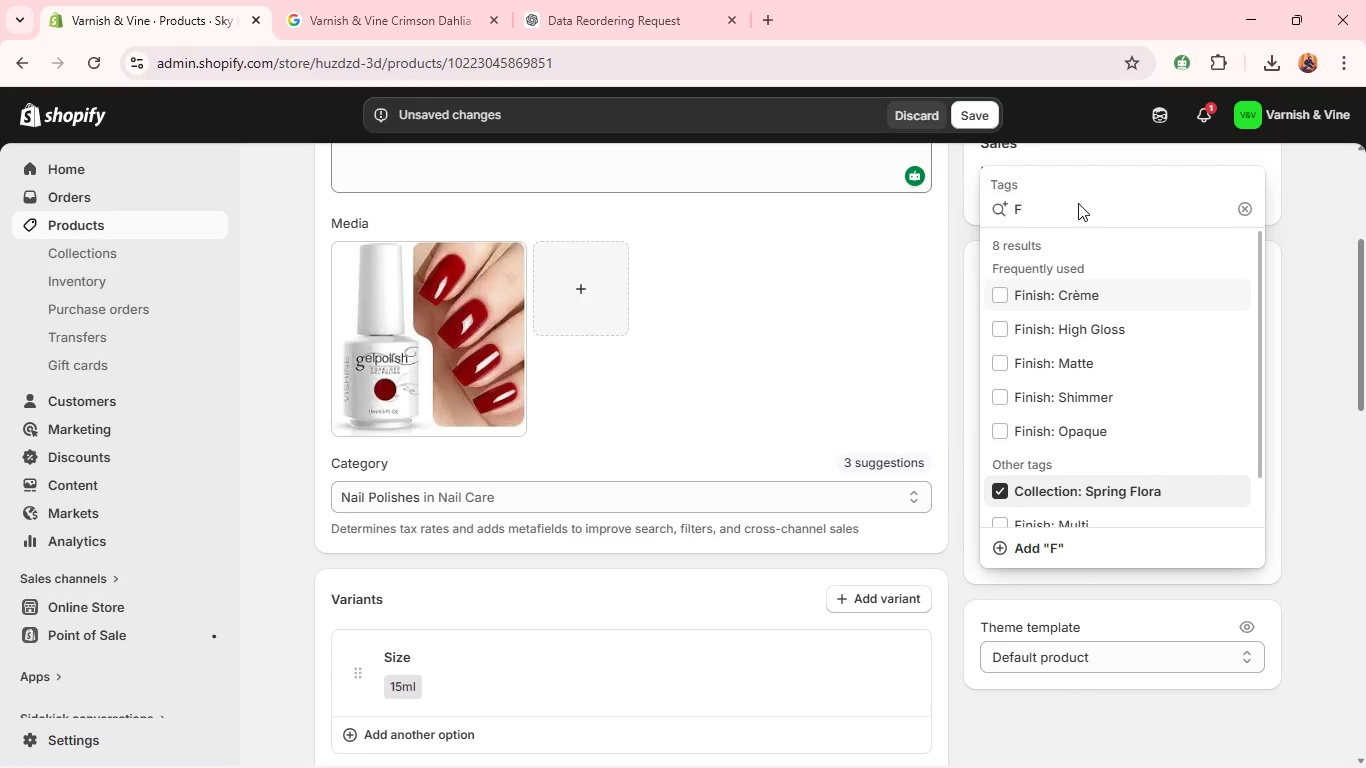 
type(inish)
 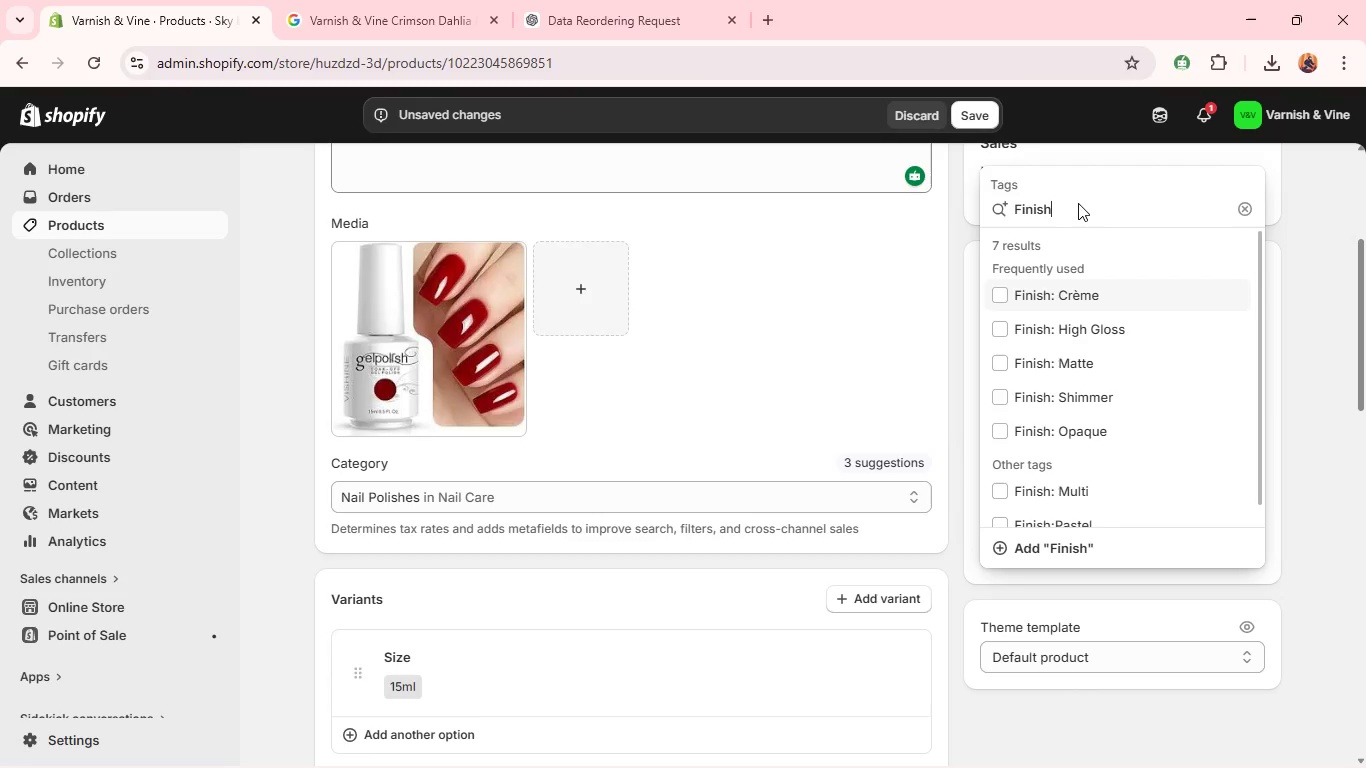 
type(: Glossy)
 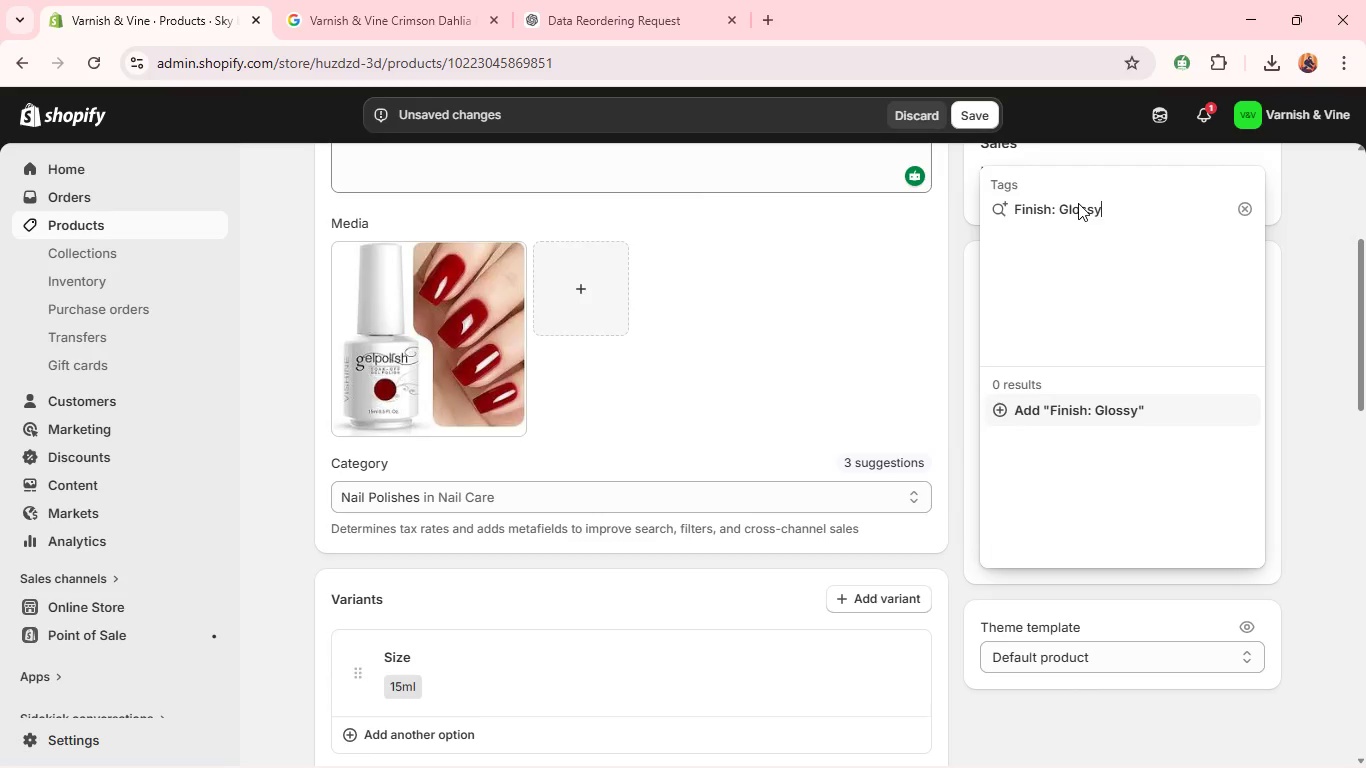 
left_click([1163, 422])
 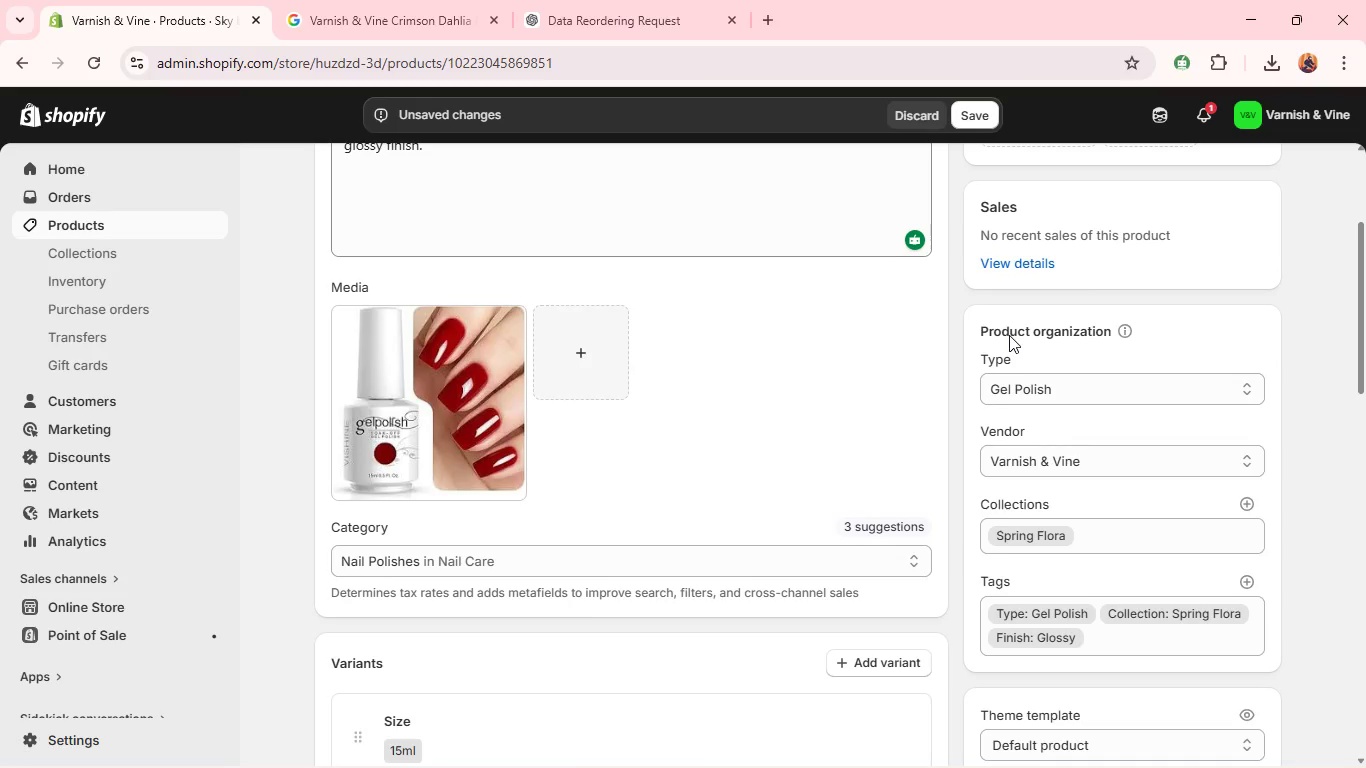 
left_click([1017, 246])
 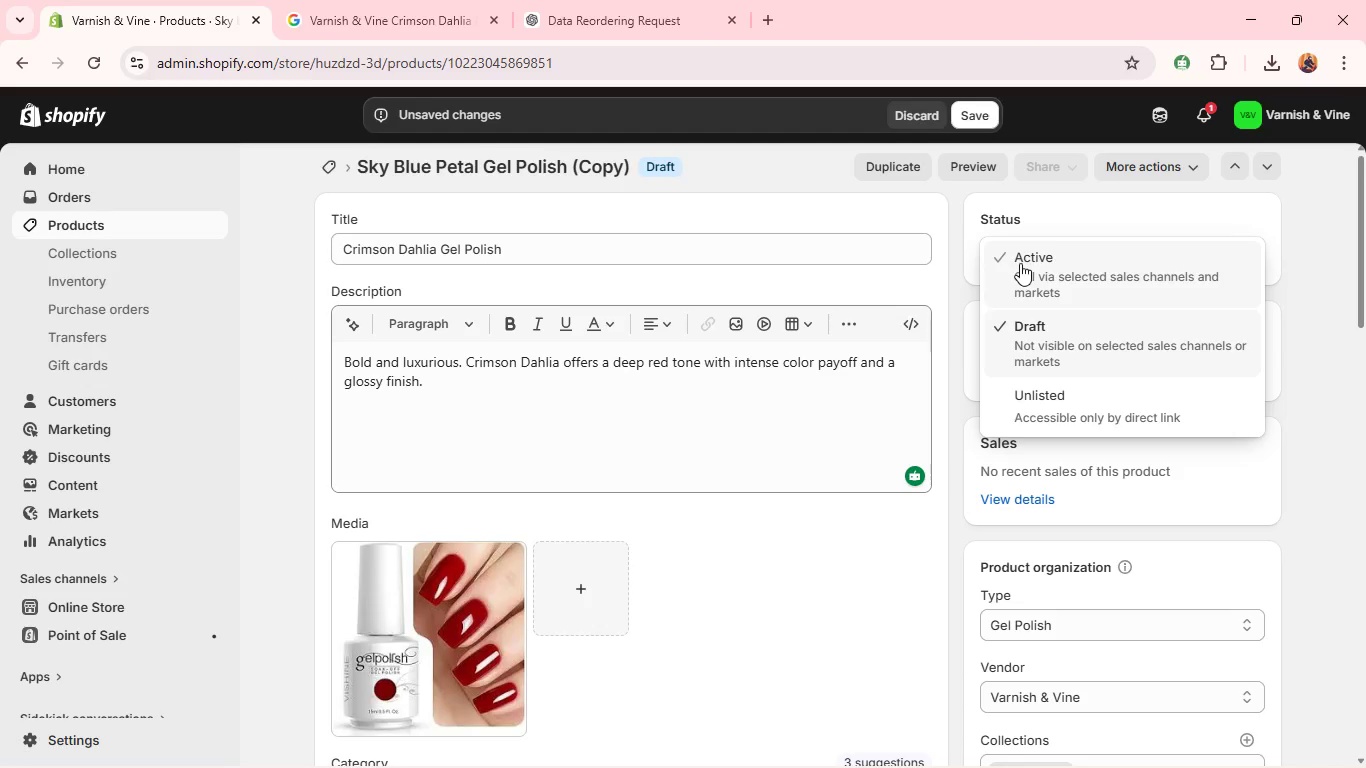 
left_click([1020, 263])
 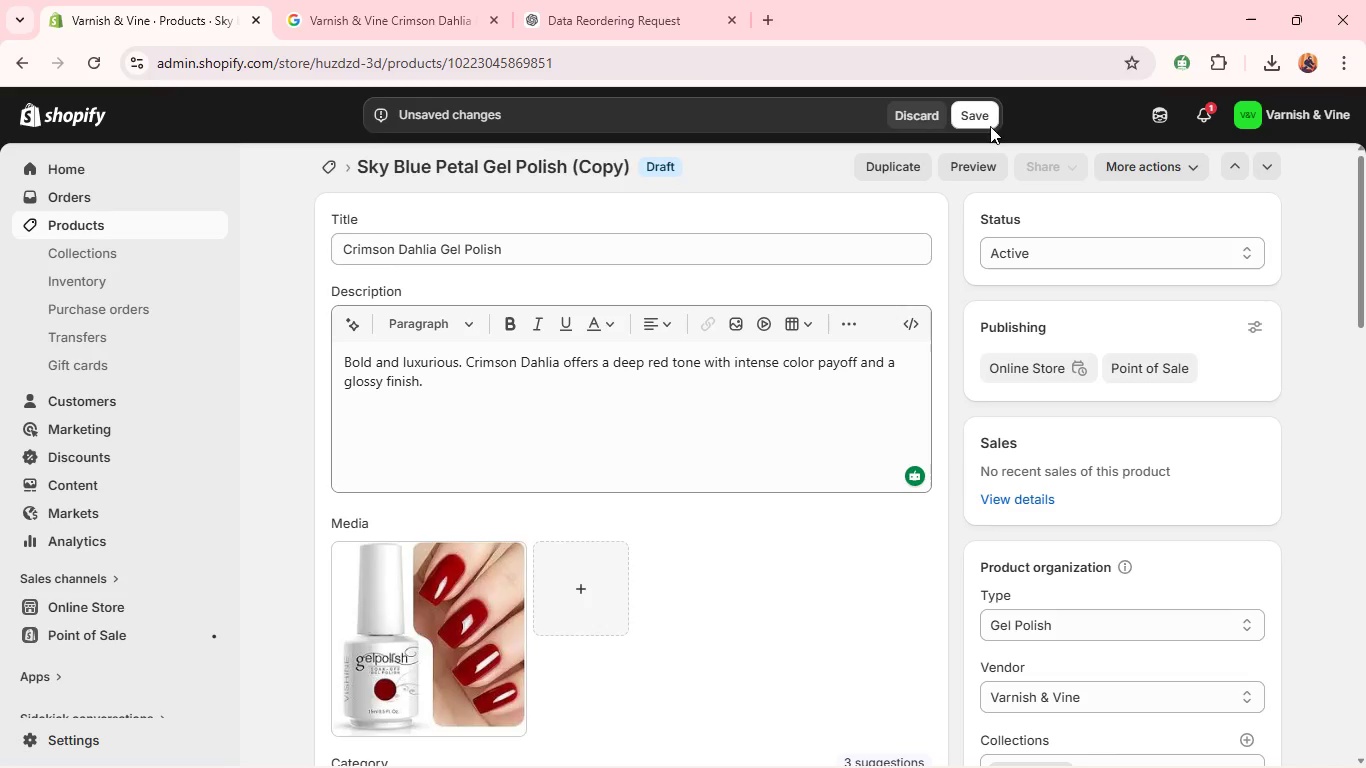 
left_click([986, 120])
 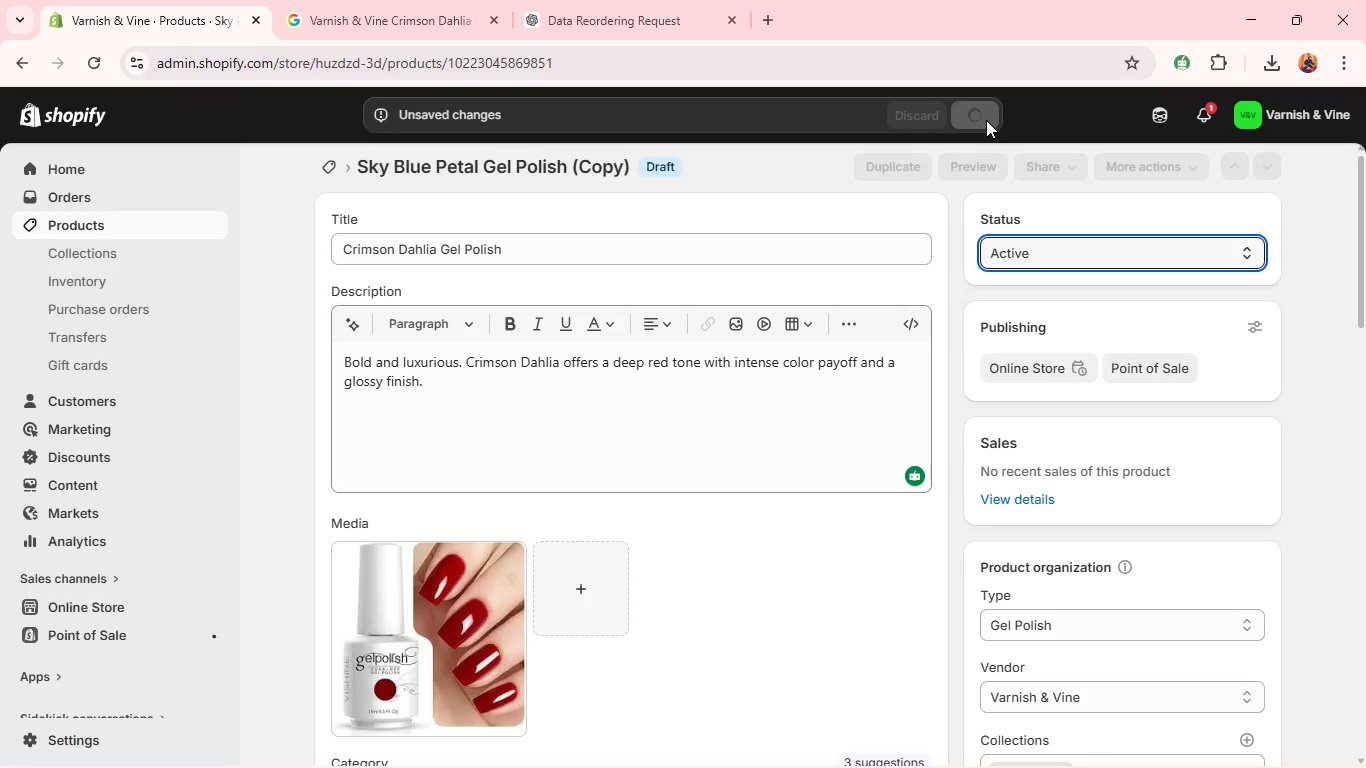 
wait(9.25)
 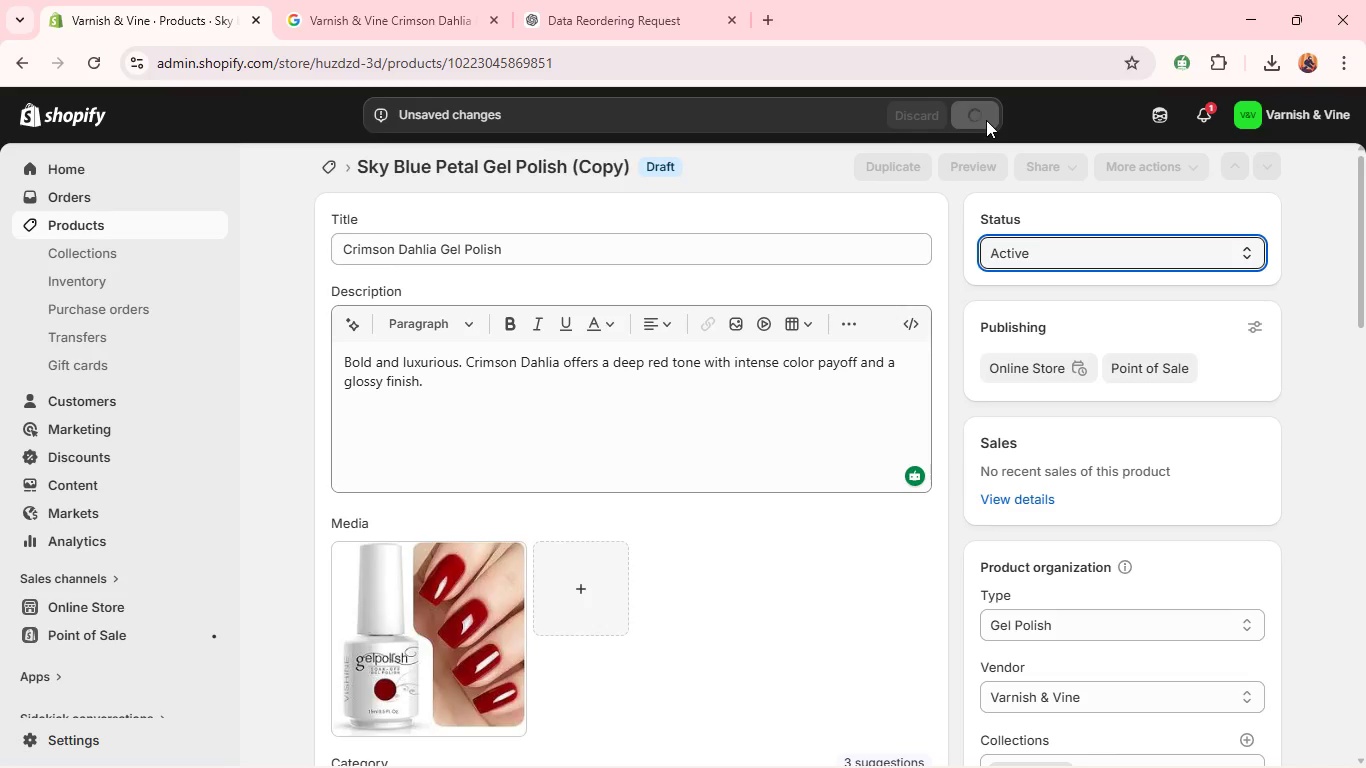 
left_click([149, 223])
 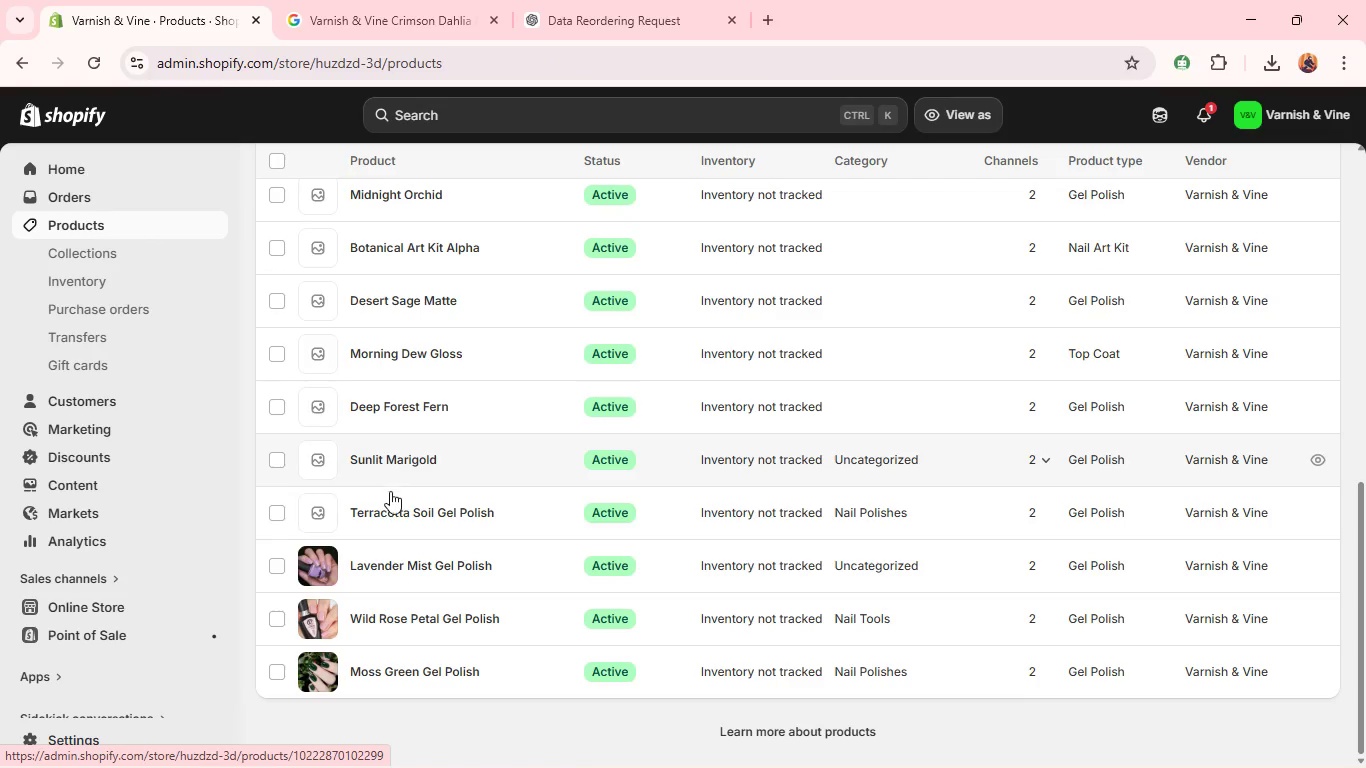 
wait(6.61)
 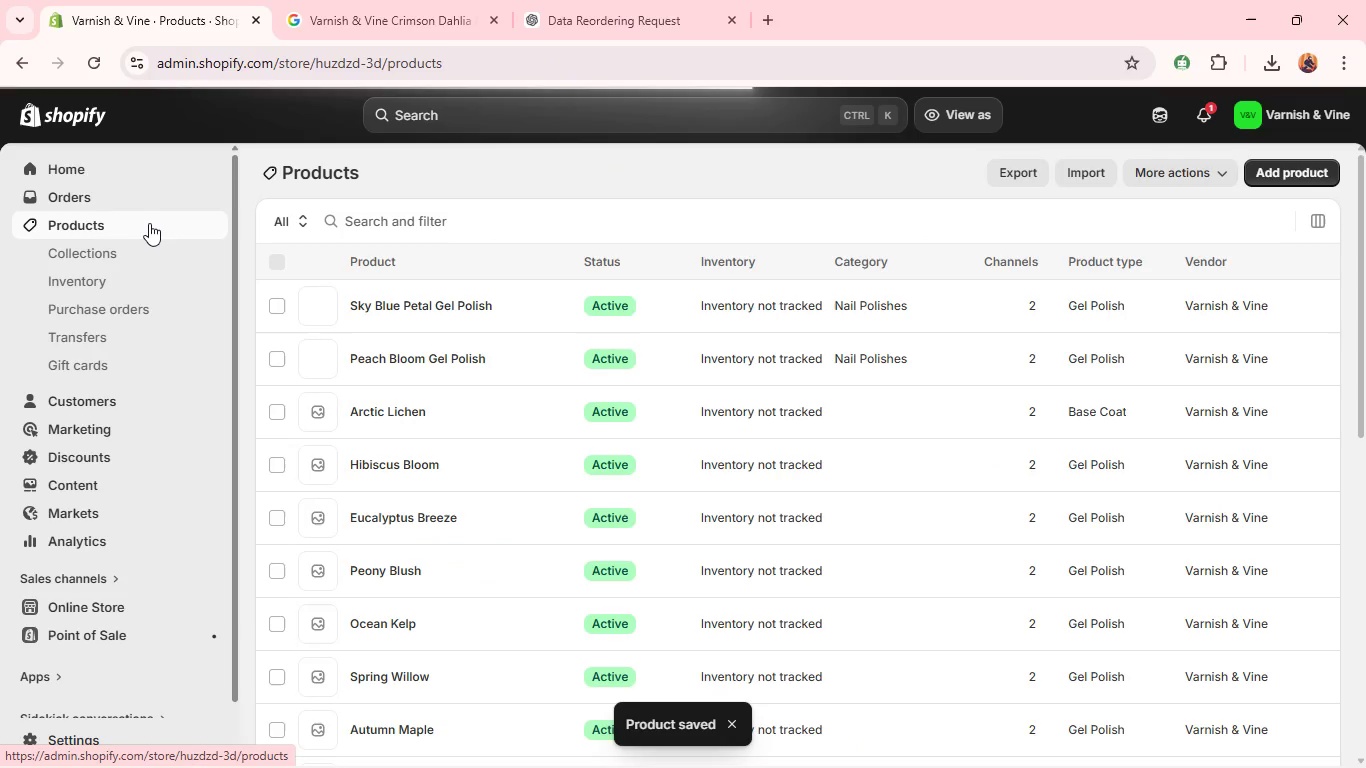 
left_click([390, 505])
 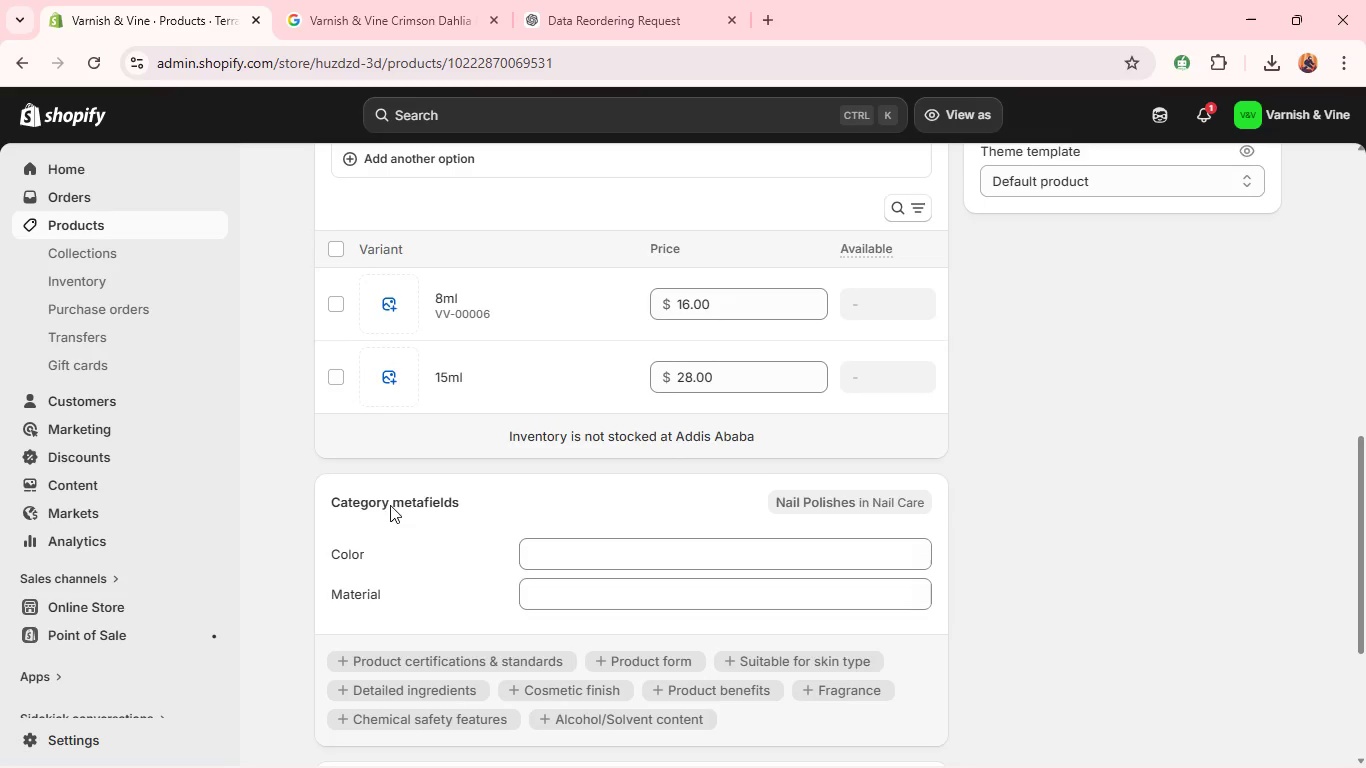 
wait(10.67)
 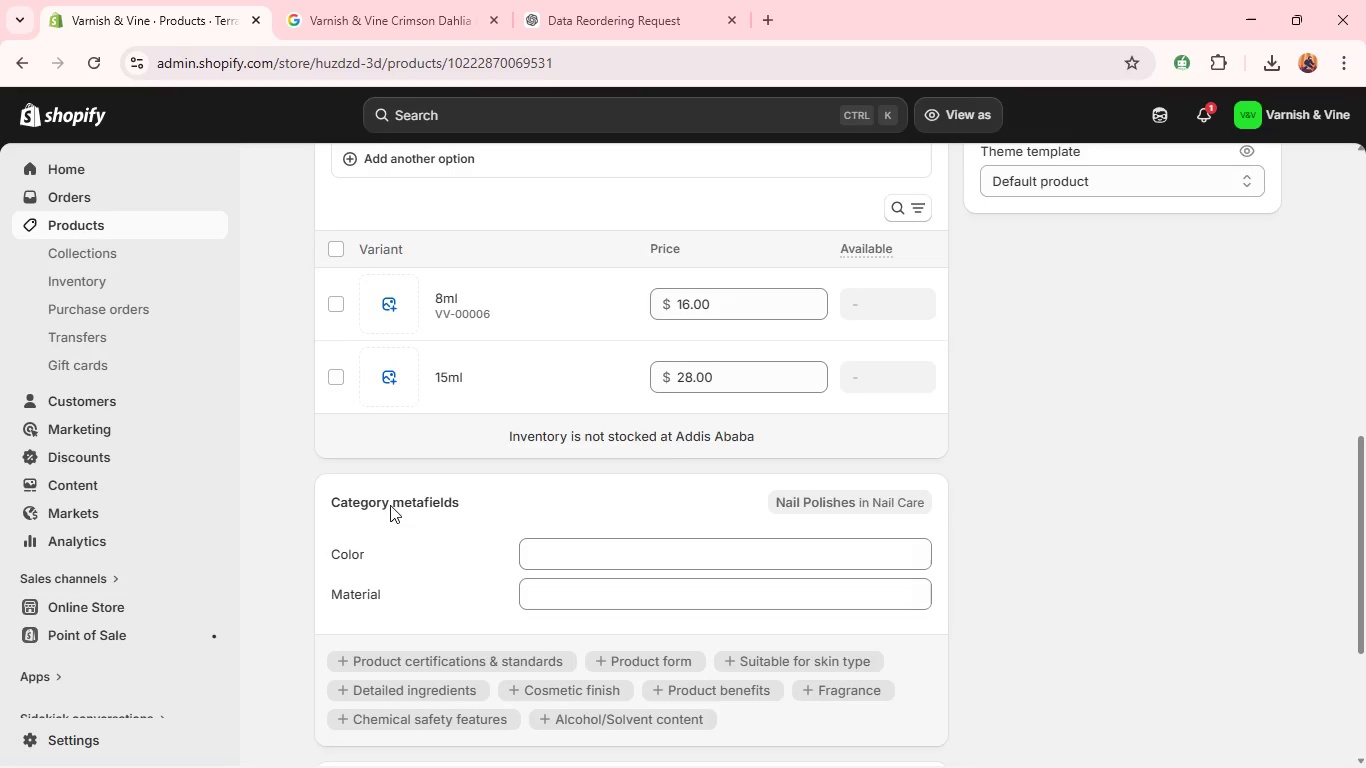 
left_click([158, 215])
 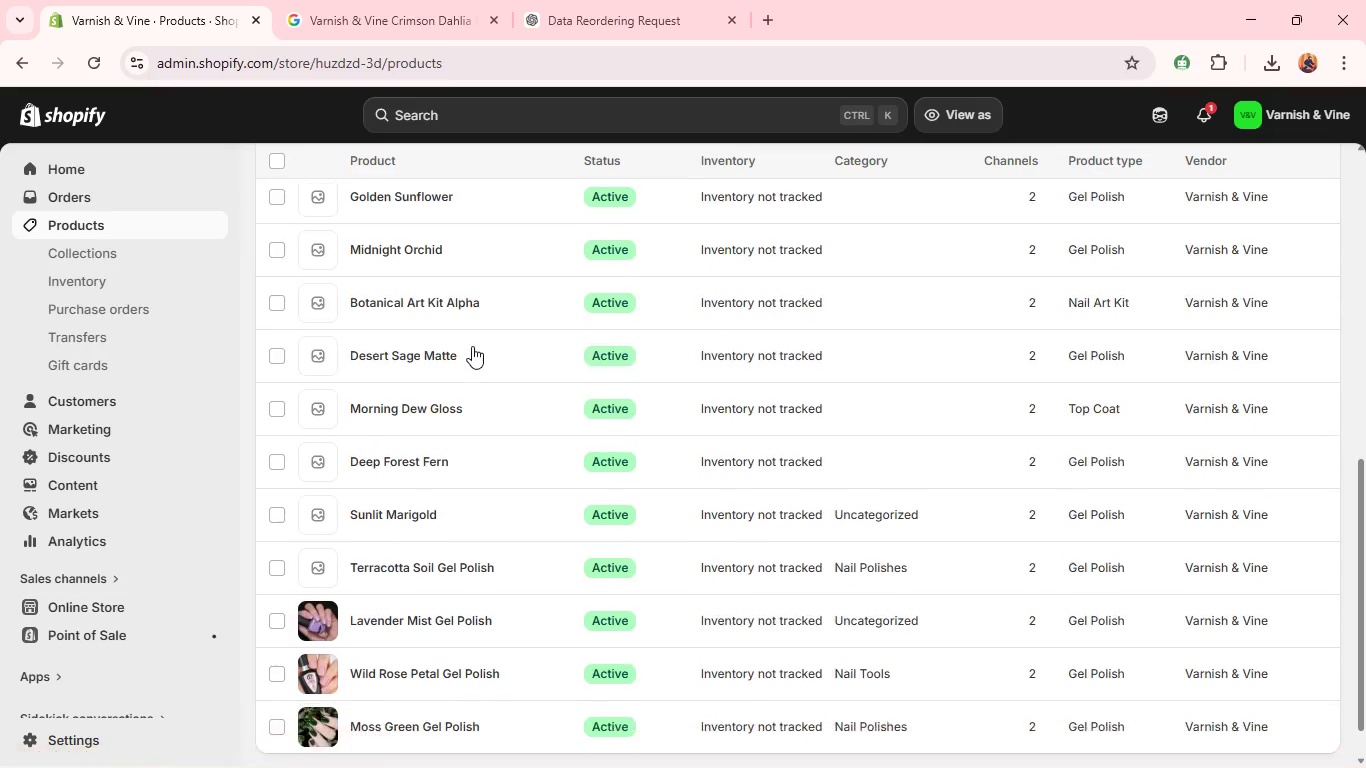 
wait(12.09)
 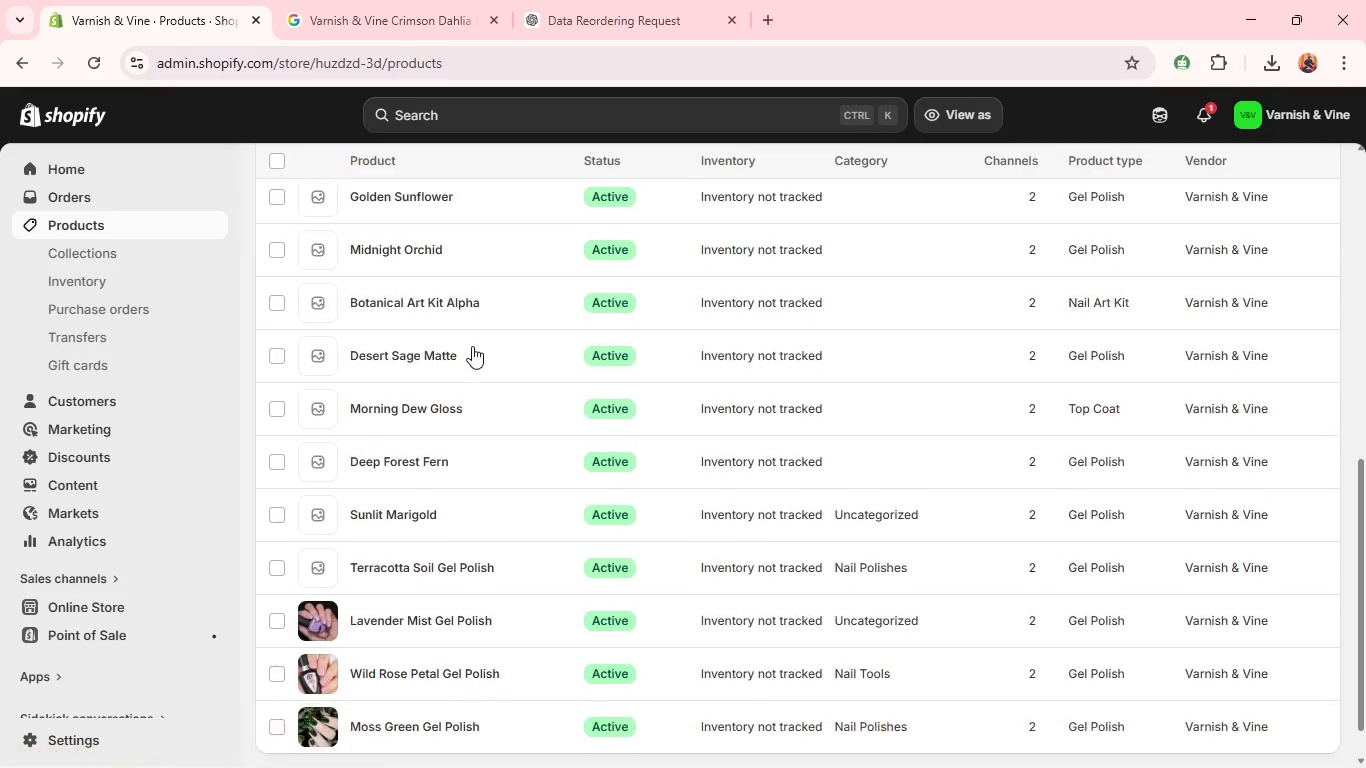 
left_click([416, 225])
 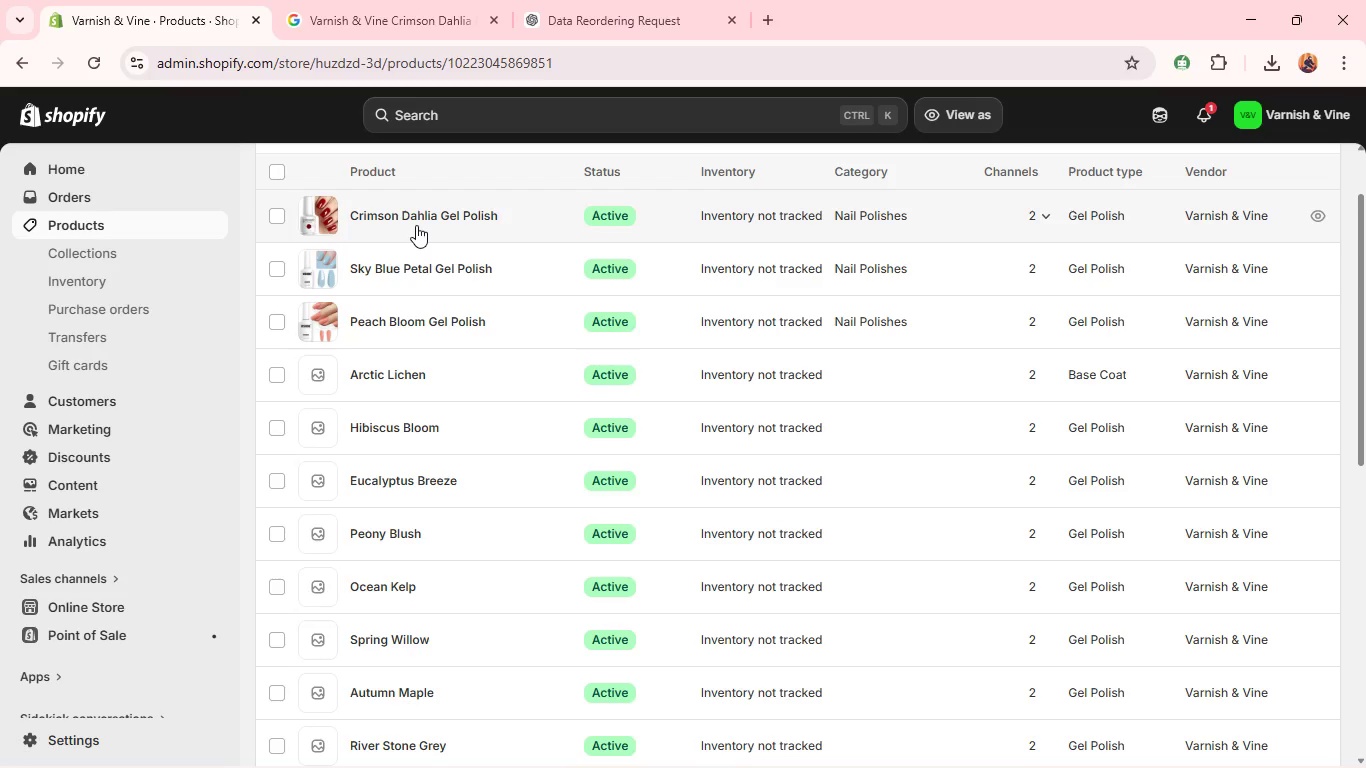 
mouse_move([681, 207])
 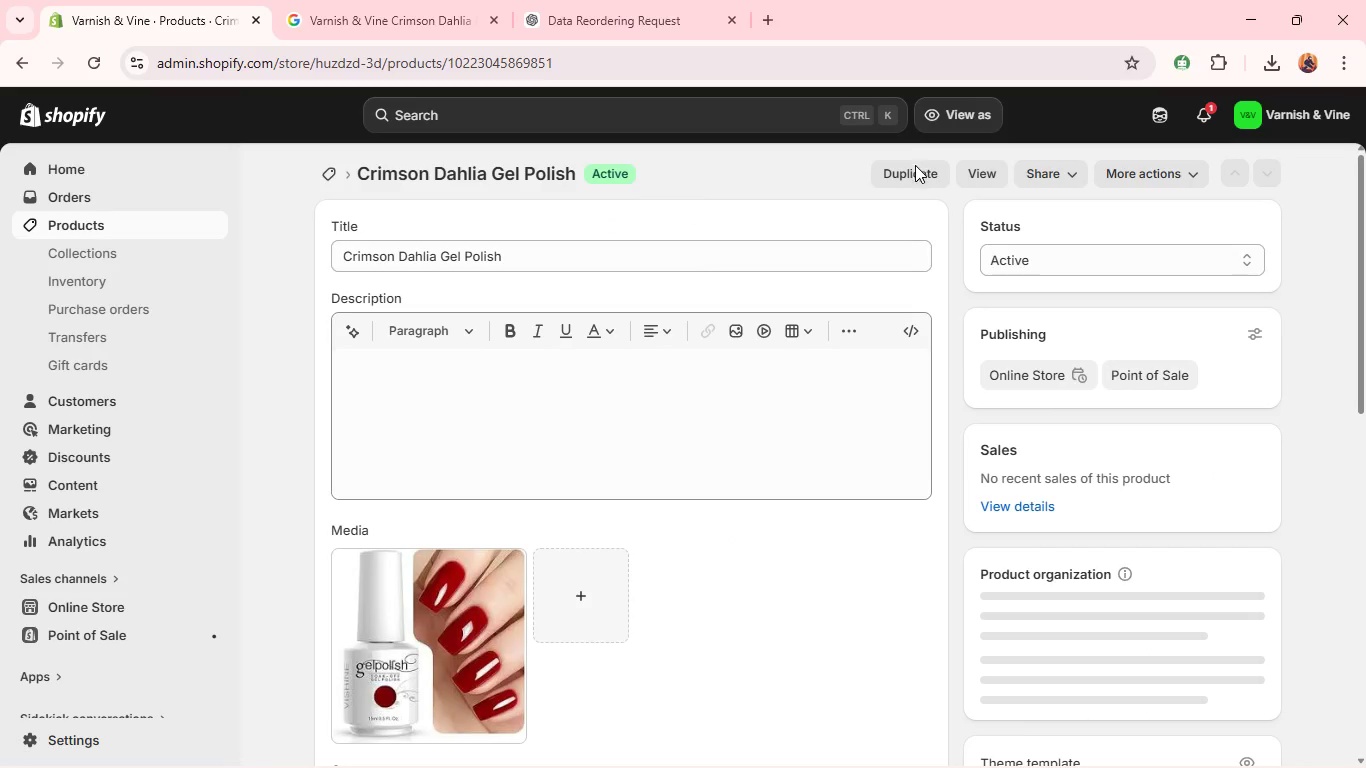 
left_click([912, 167])
 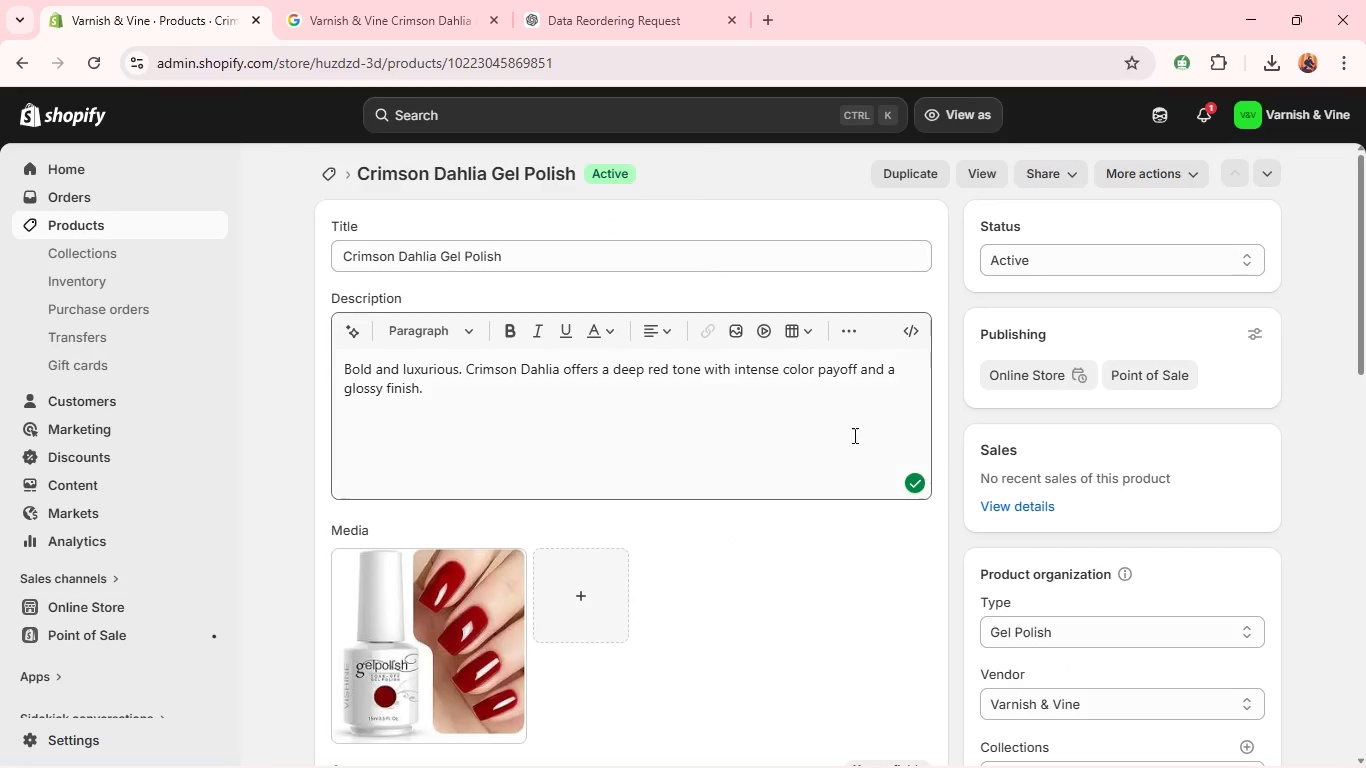 
wait(6.8)
 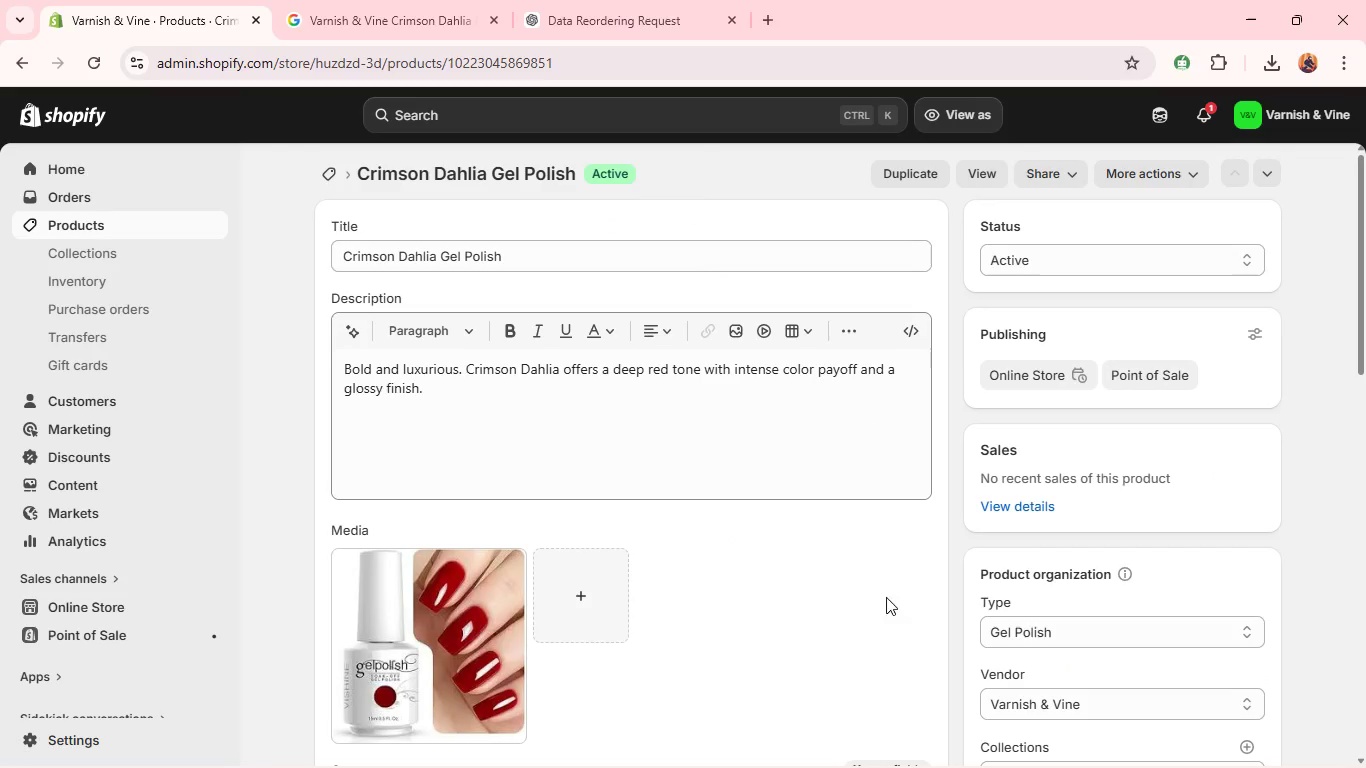 
left_click([895, 169])
 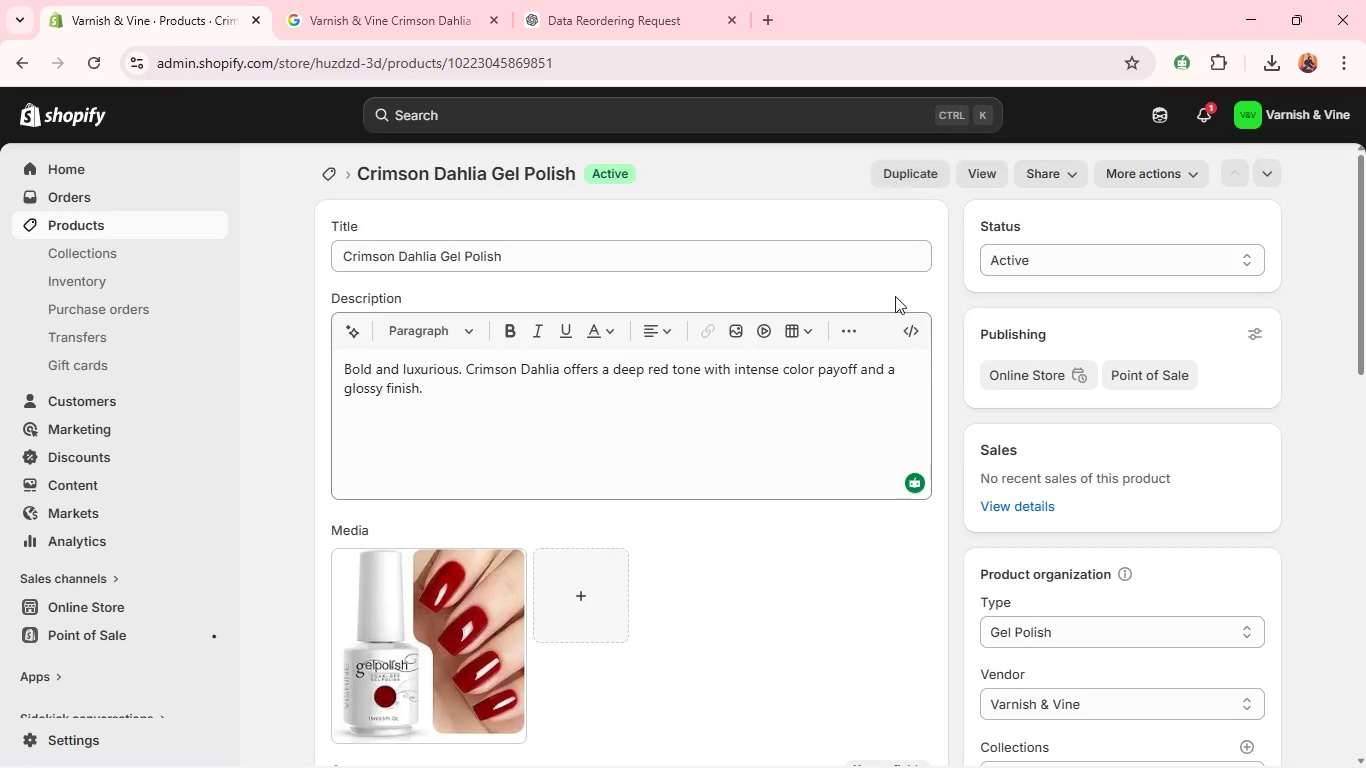 
mouse_move([898, 457])
 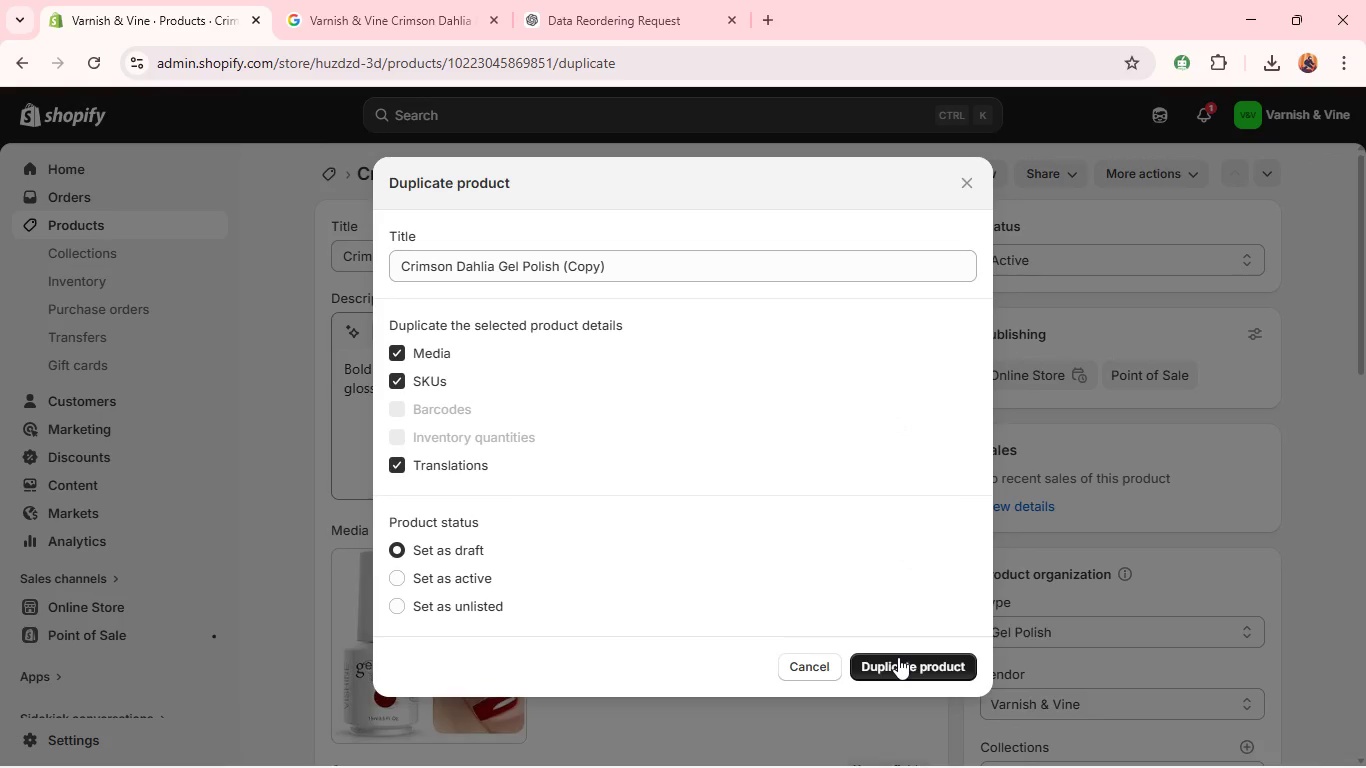 
left_click([898, 657])
 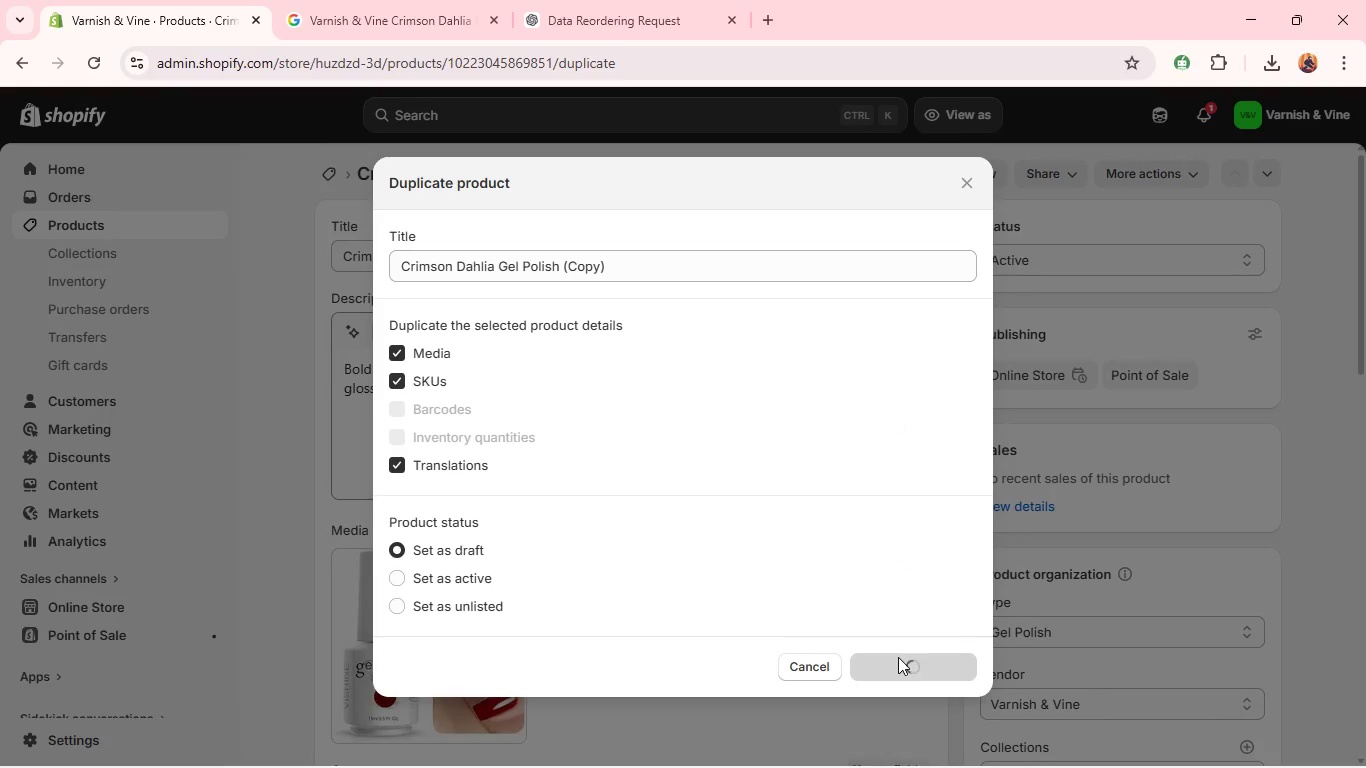 
wait(8.7)
 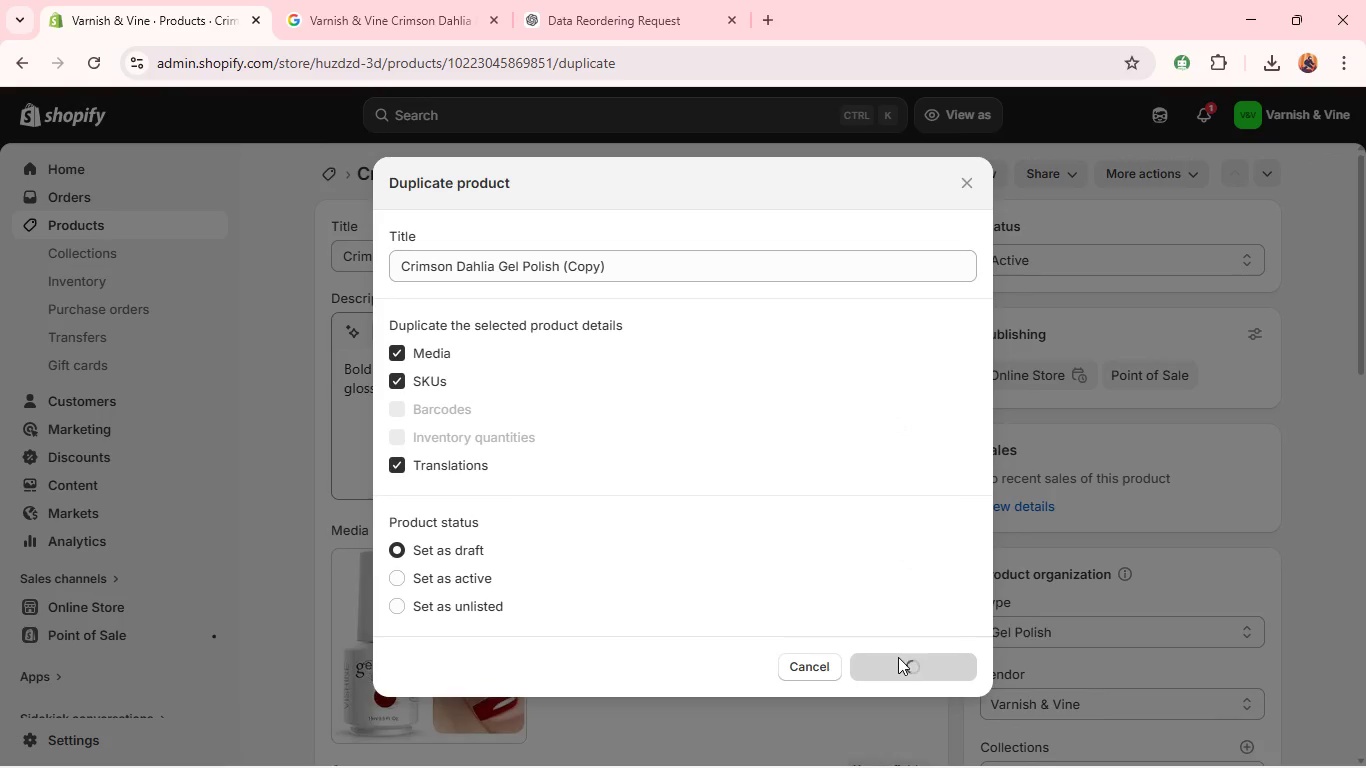 
double_click([585, 247])
 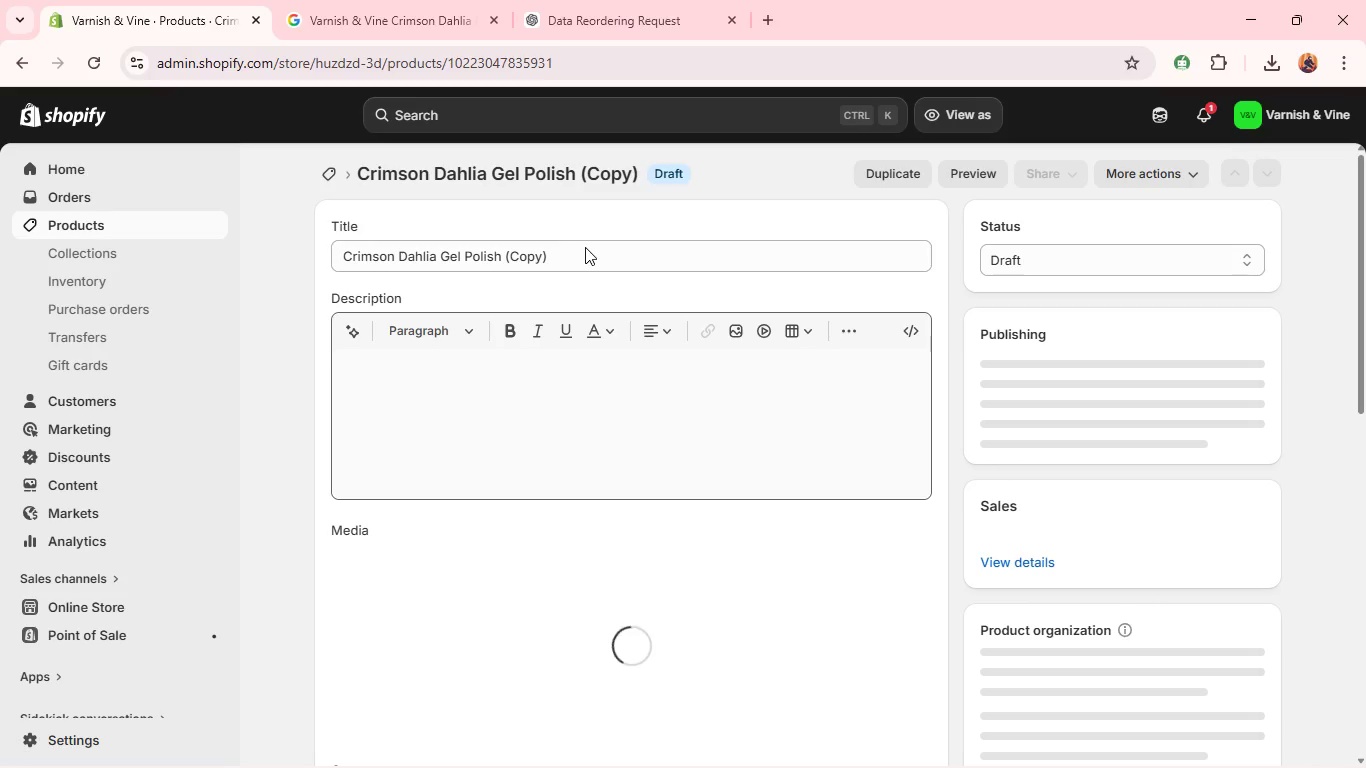 
triple_click([585, 247])
 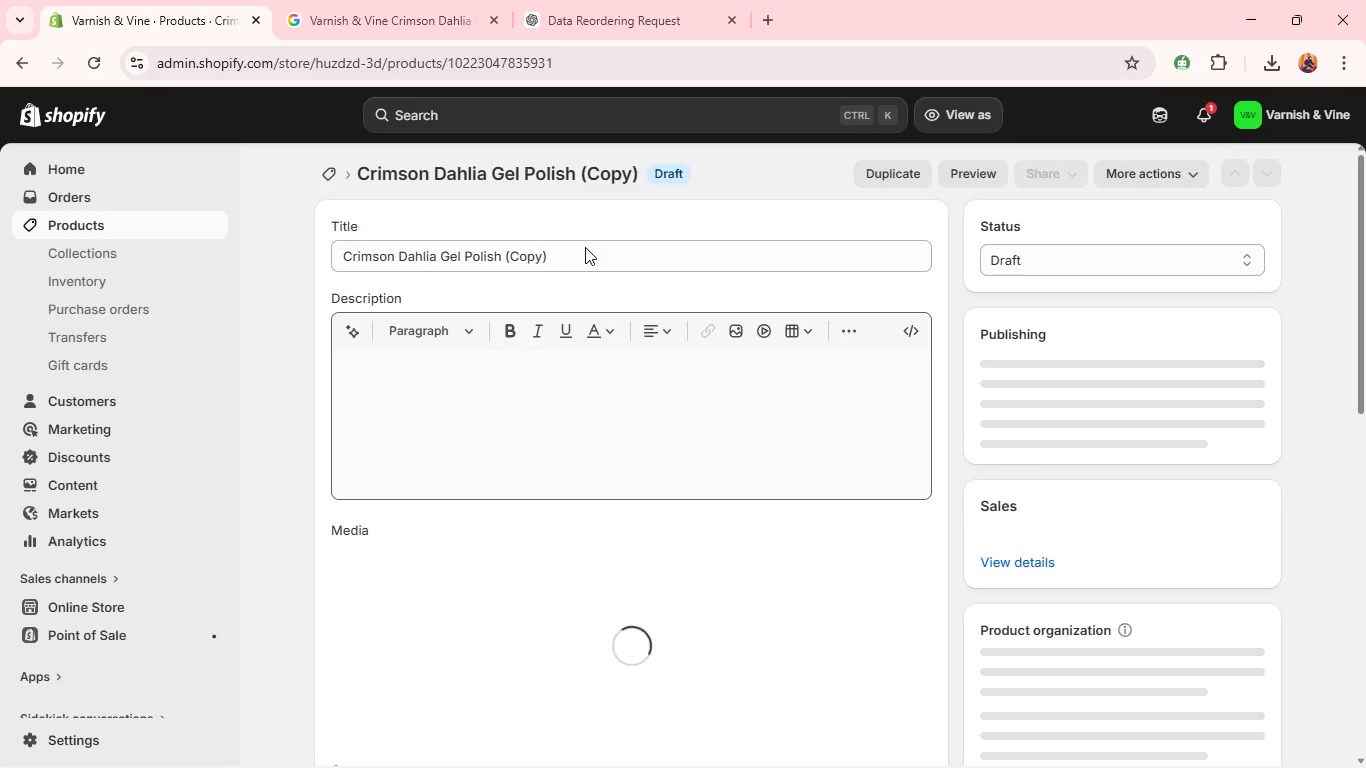 
triple_click([585, 247])
 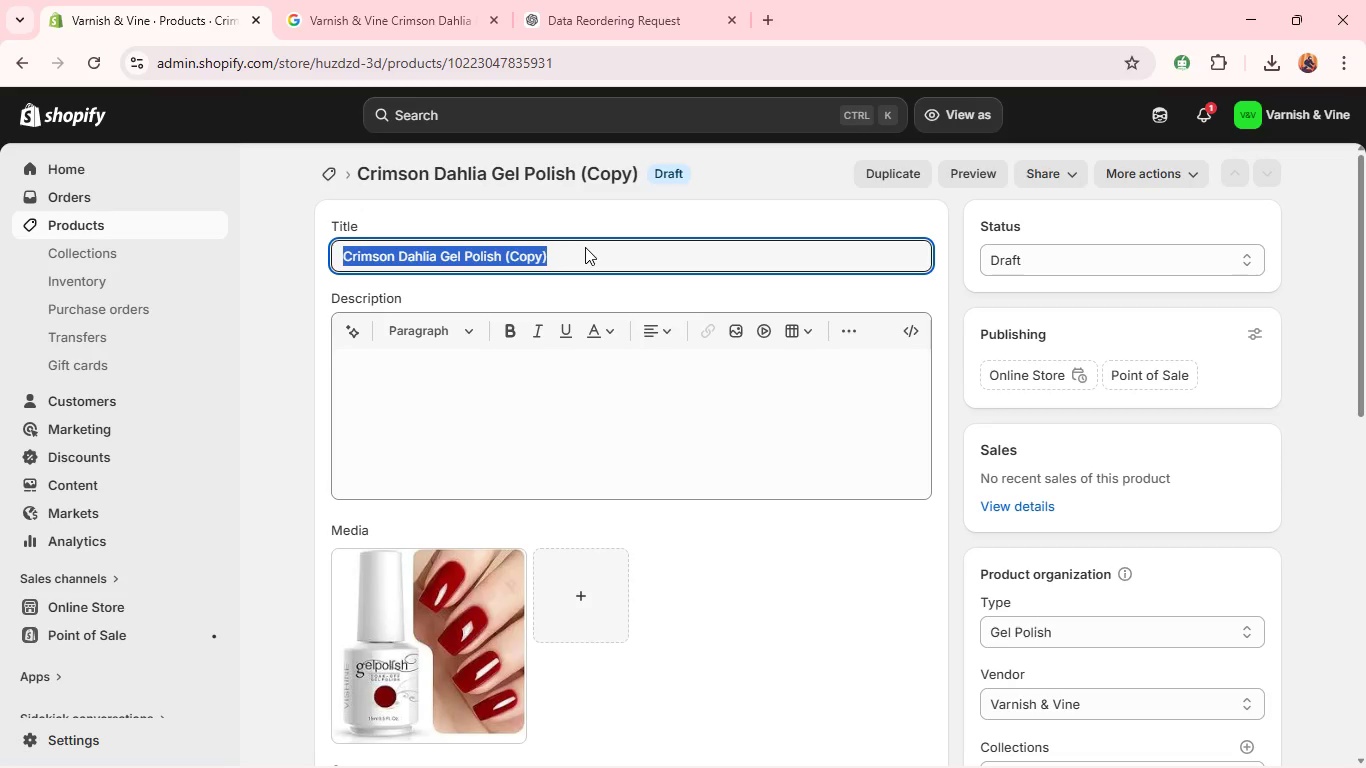 
type(Golden Pollen Gel Polish )
 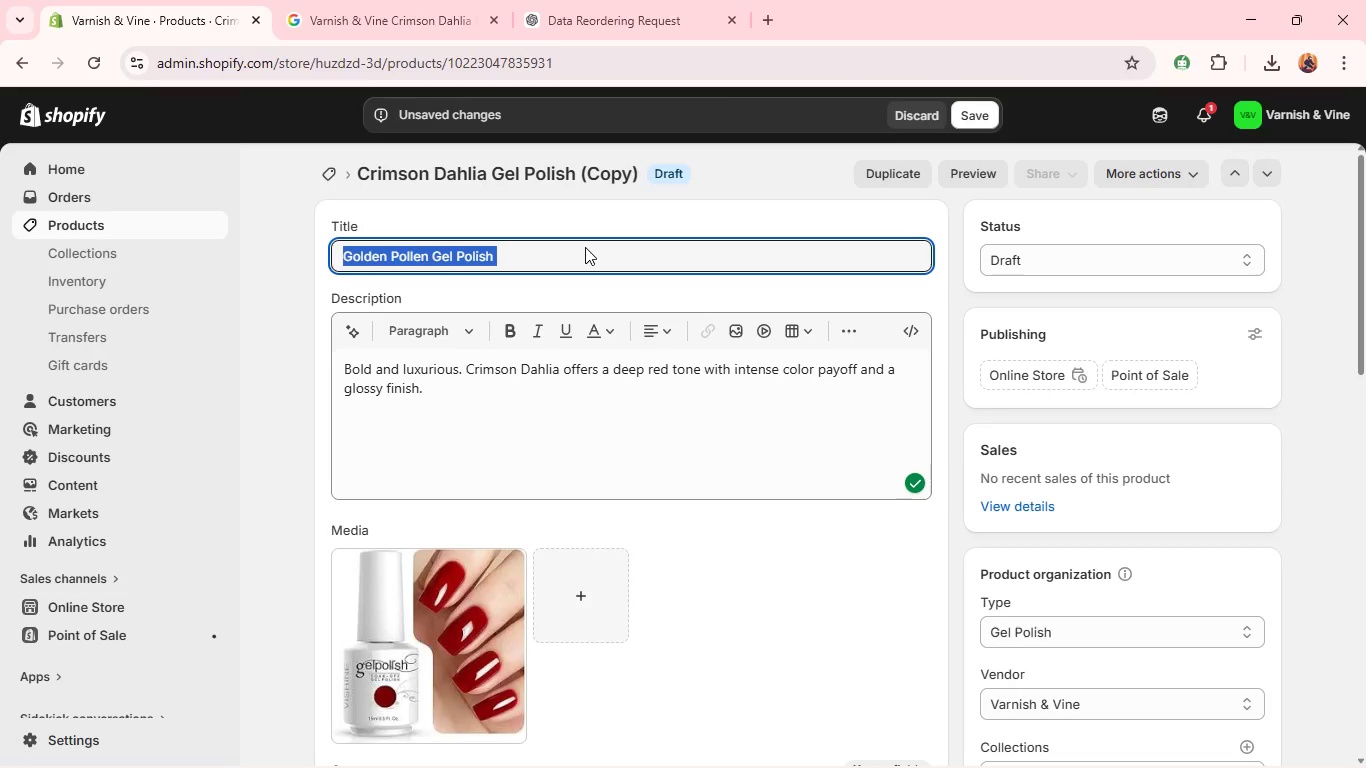 
key(Control+A)
 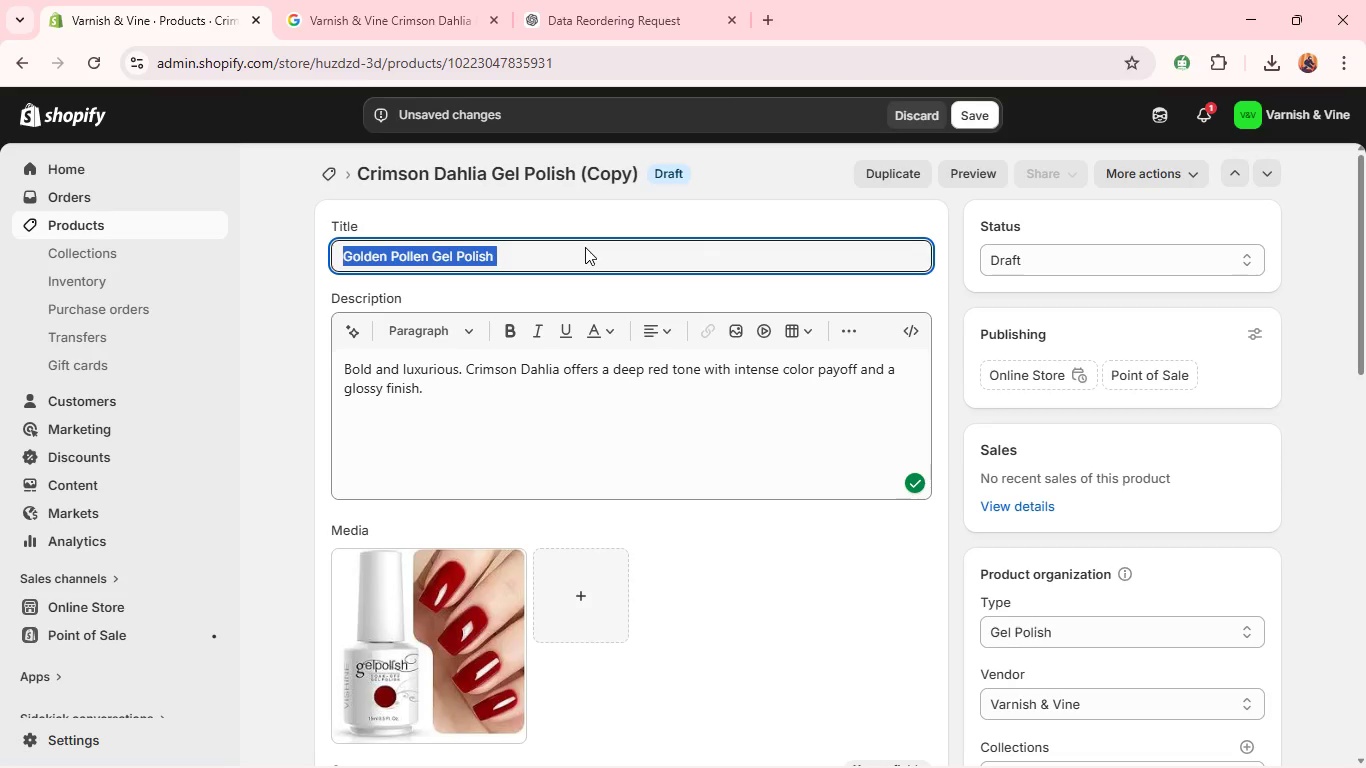 
key(Control+C)
 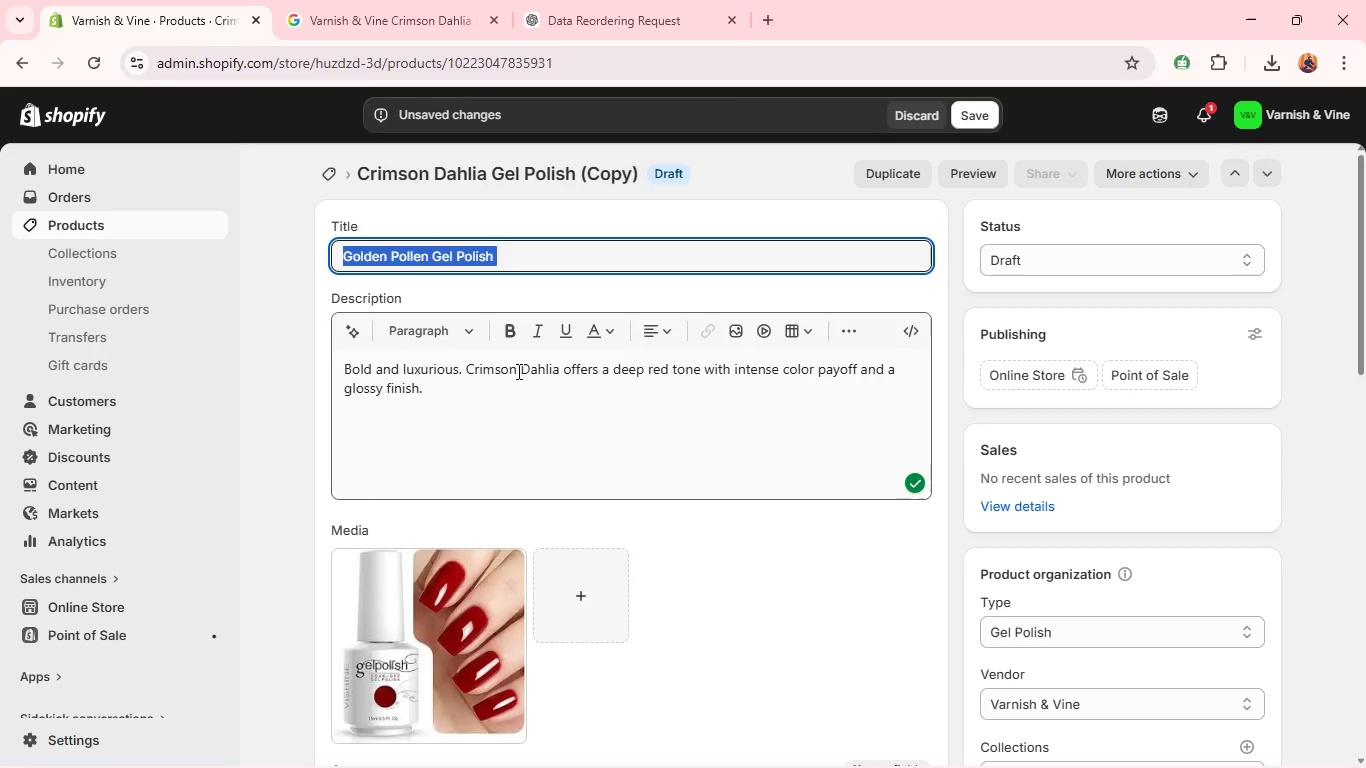 
left_click([515, 374])
 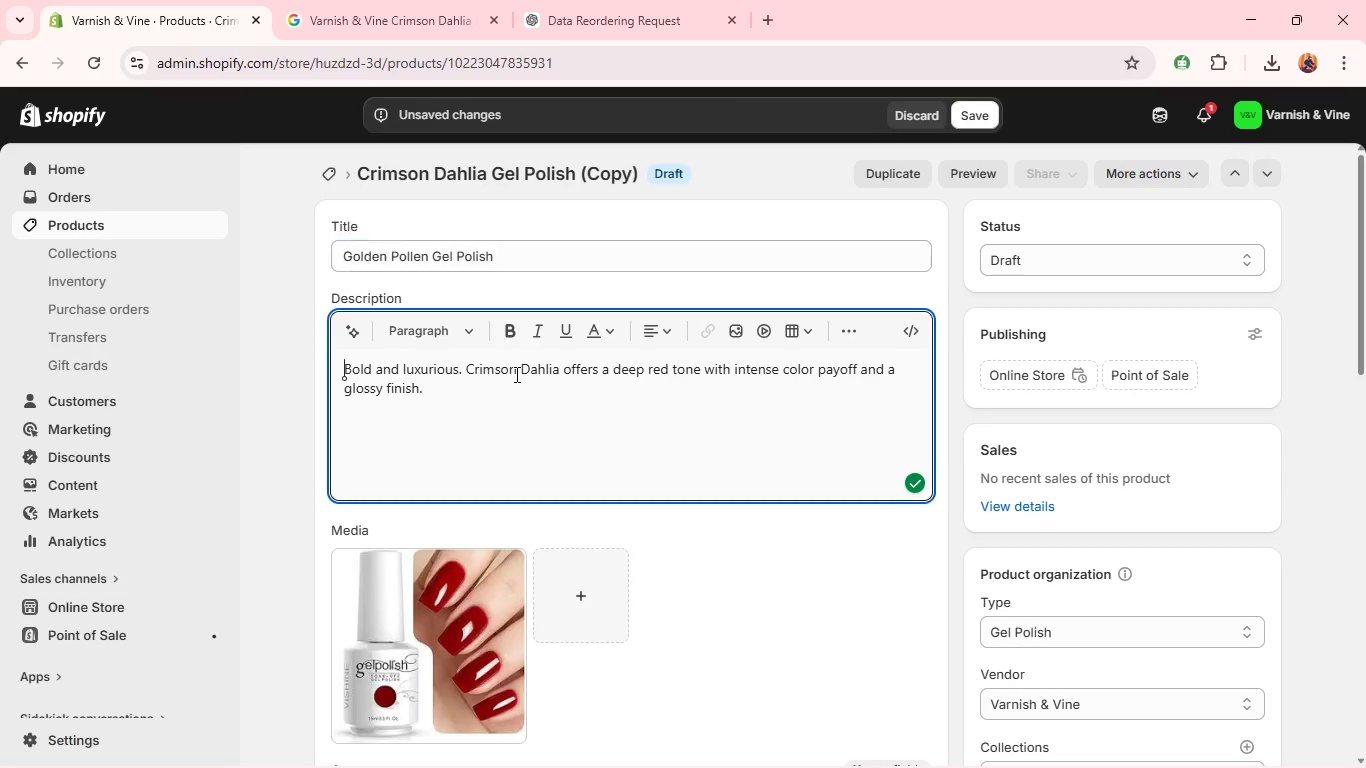 
key(Control+A)
 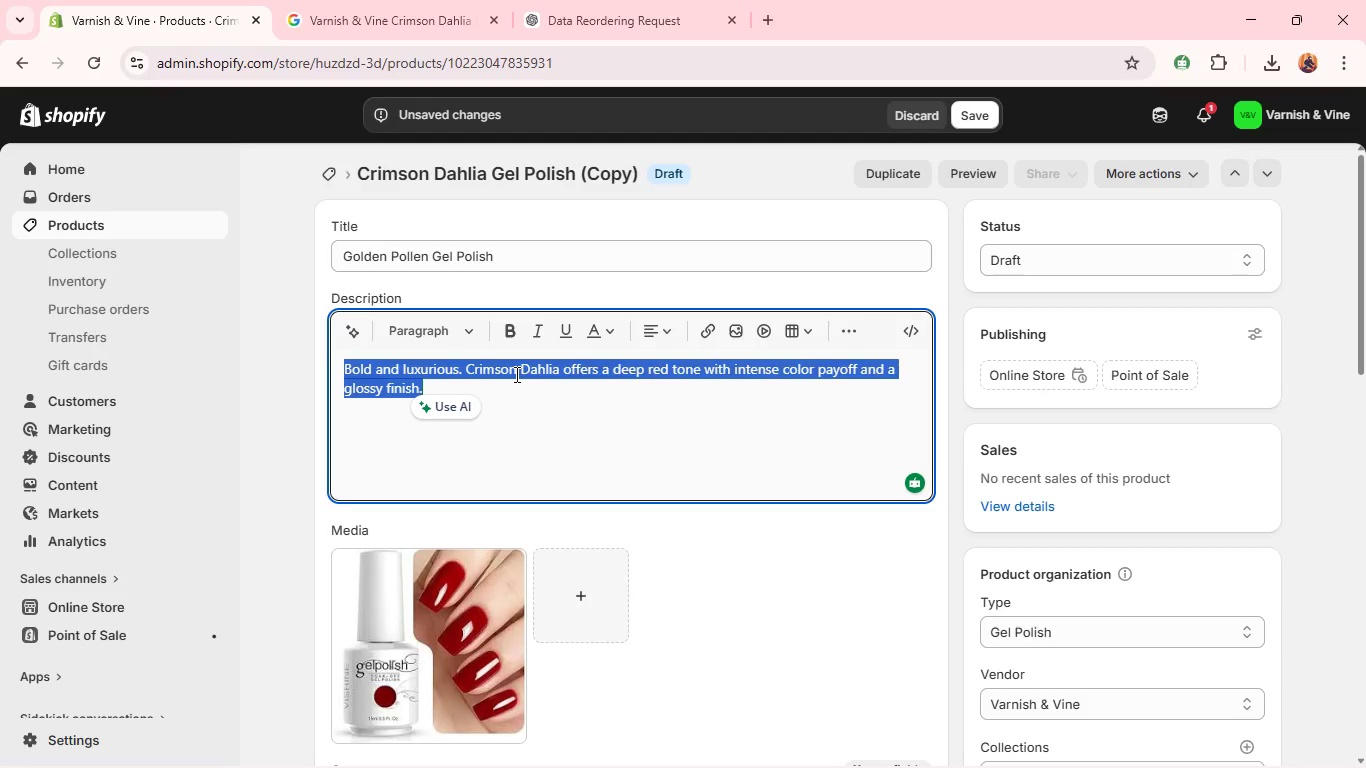 
key(Control+V)
 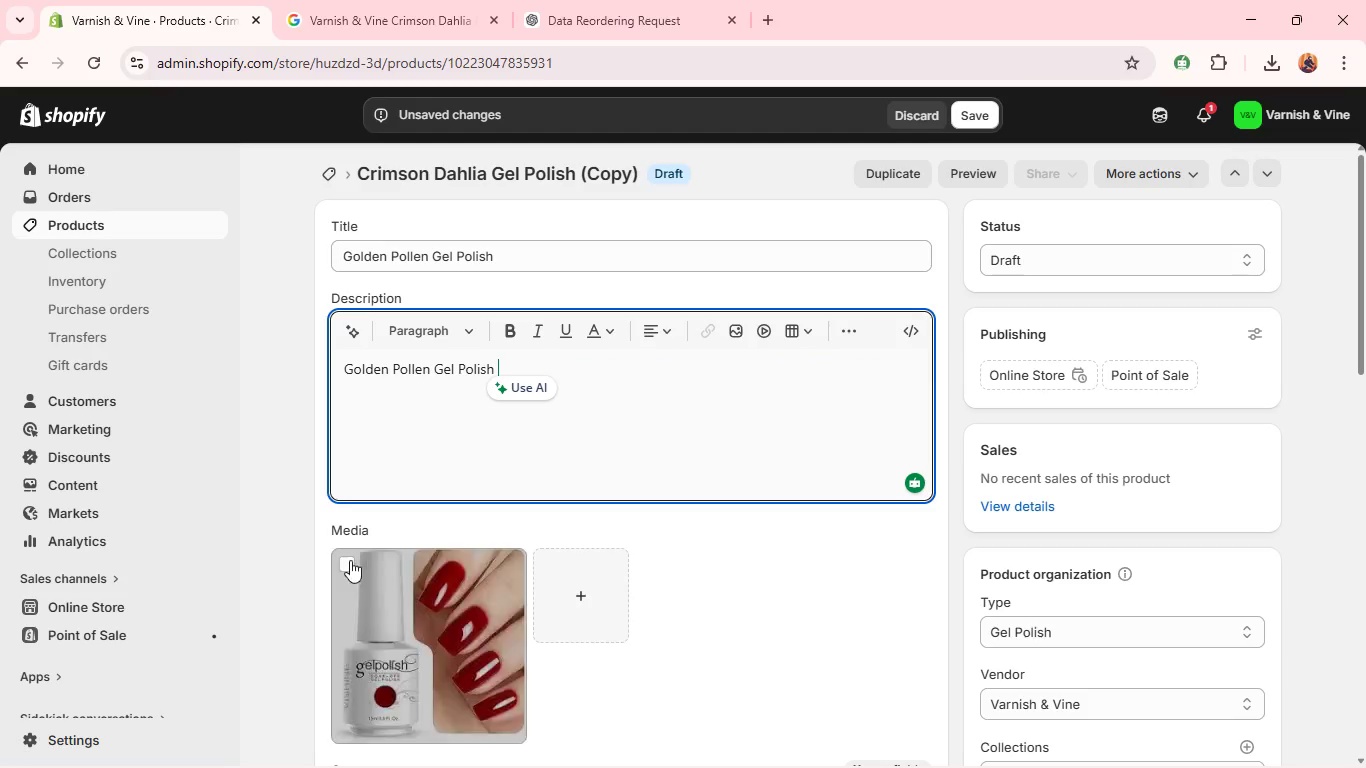 
left_click([347, 560])
 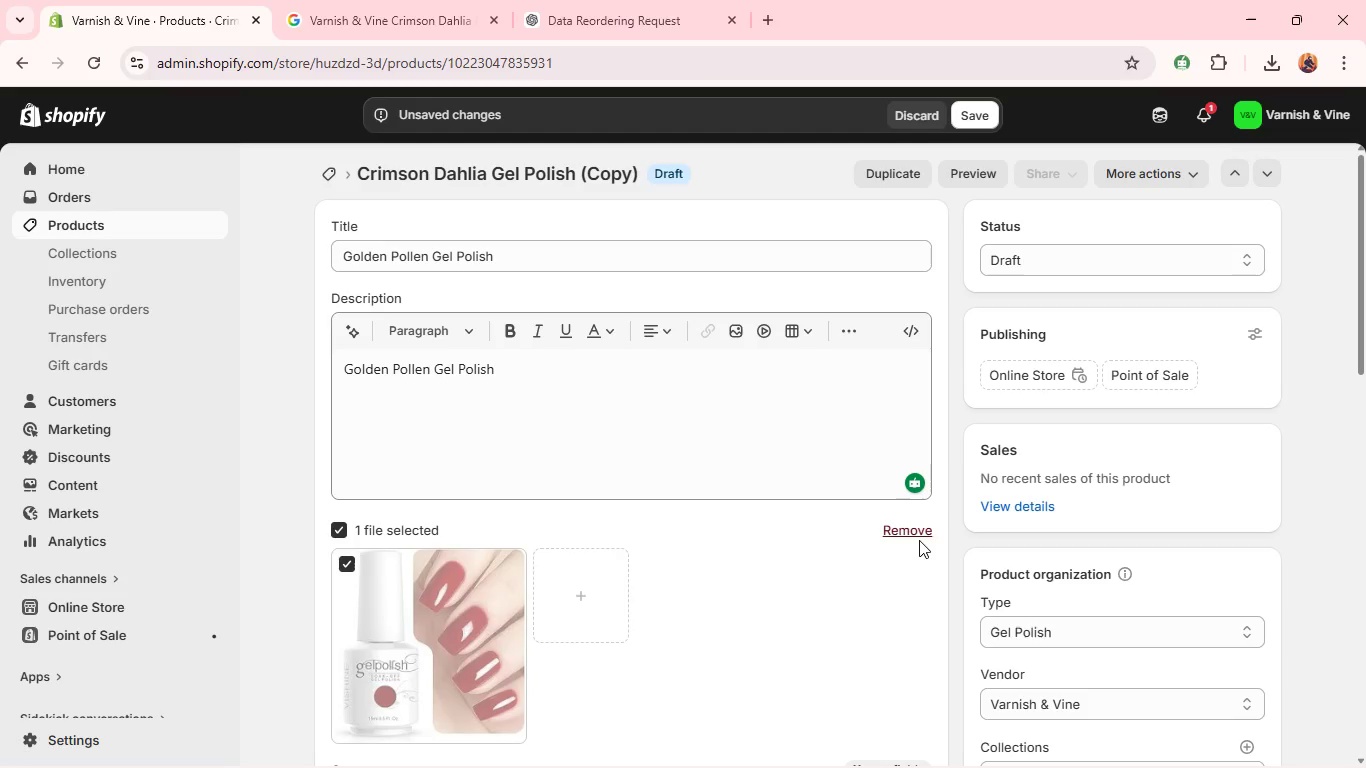 
left_click([916, 536])
 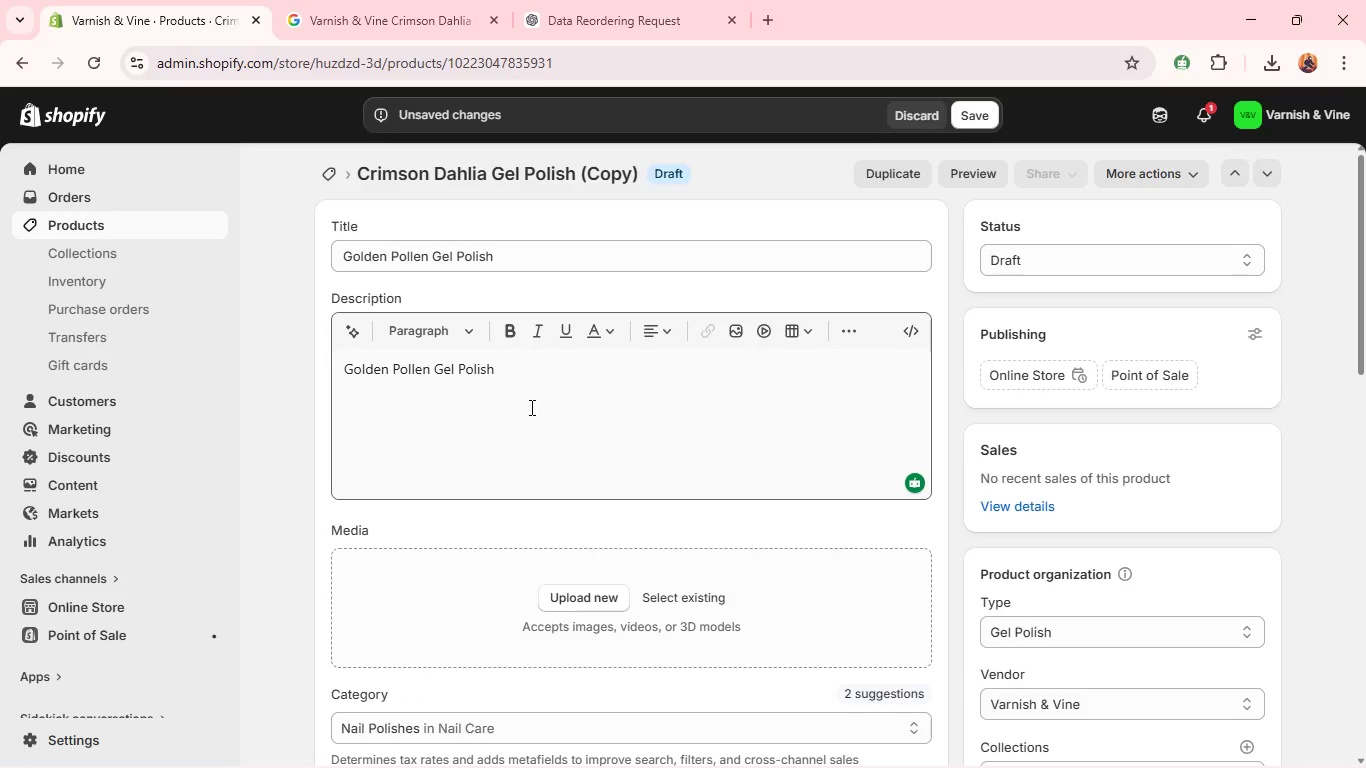 
double_click([519, 396])
 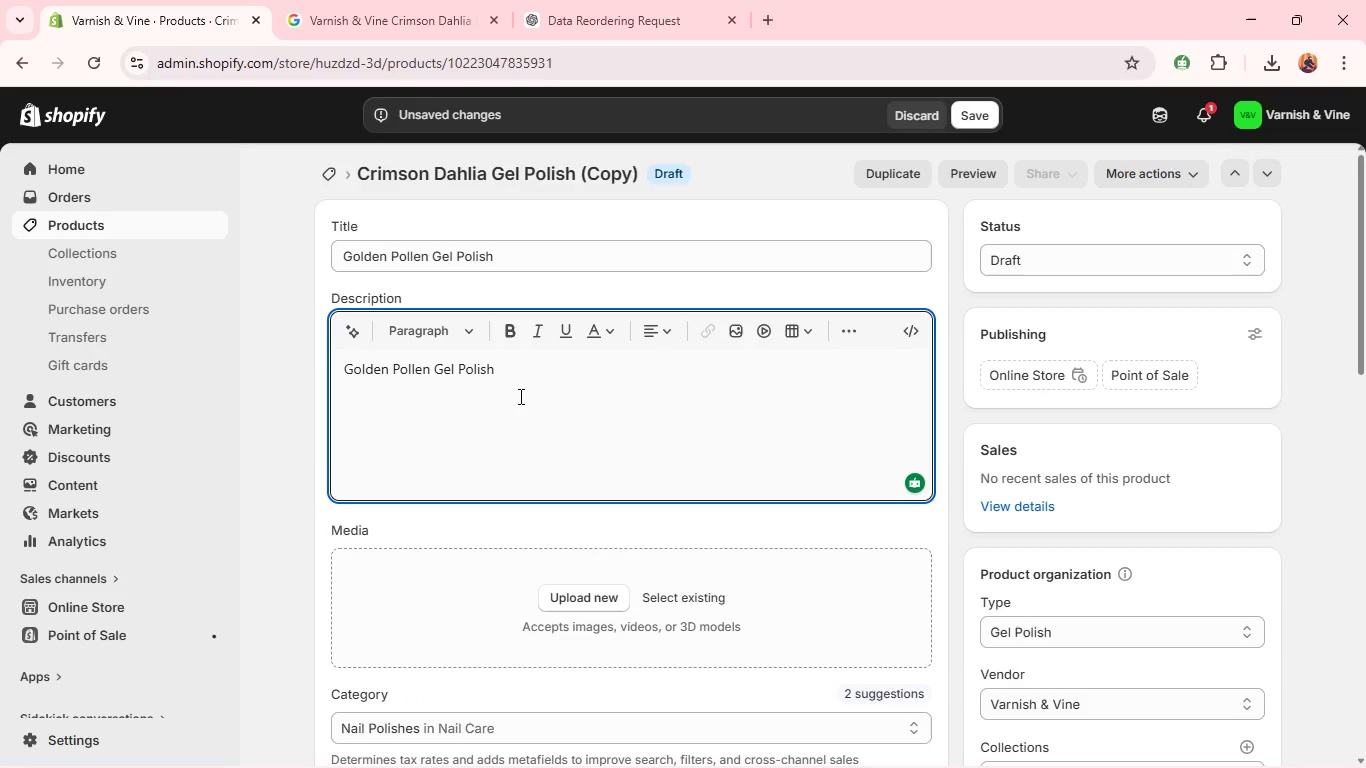 
triple_click([519, 396])
 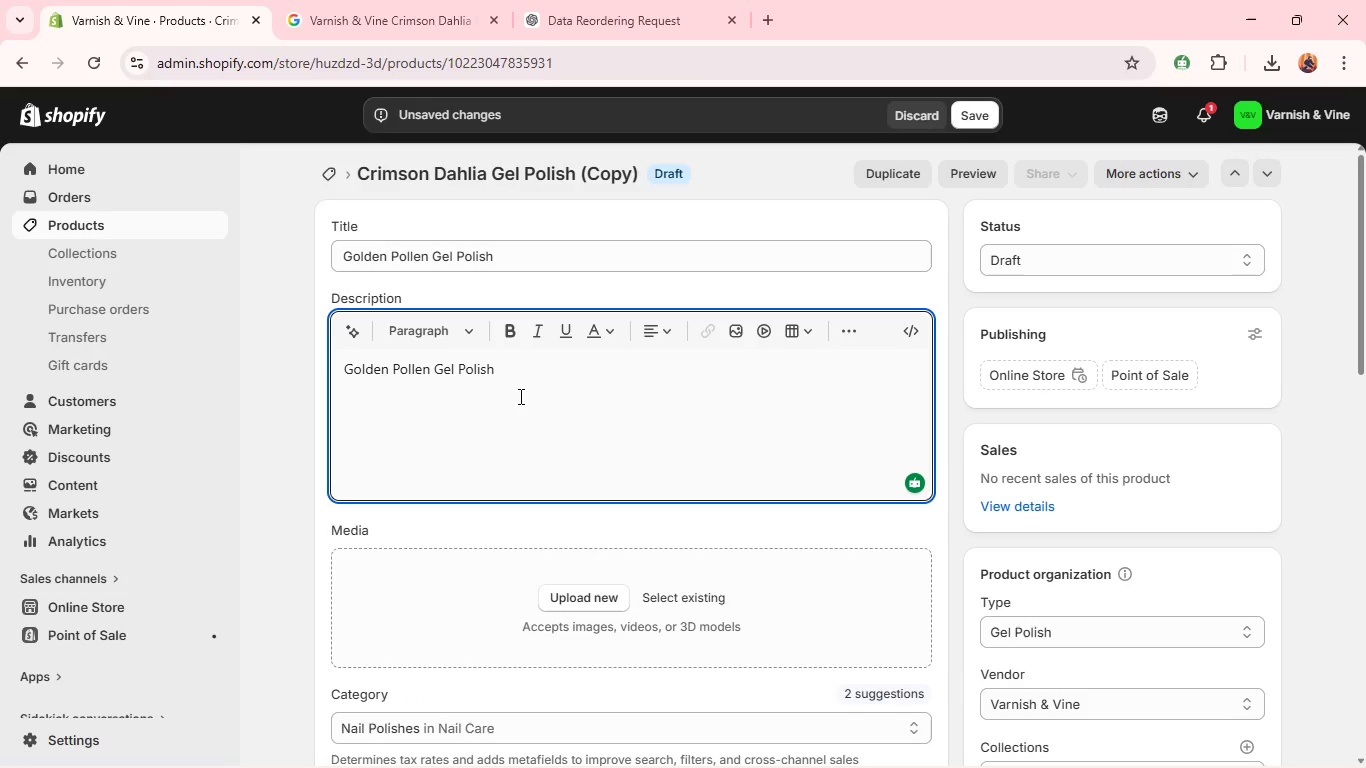 
triple_click([519, 396])
 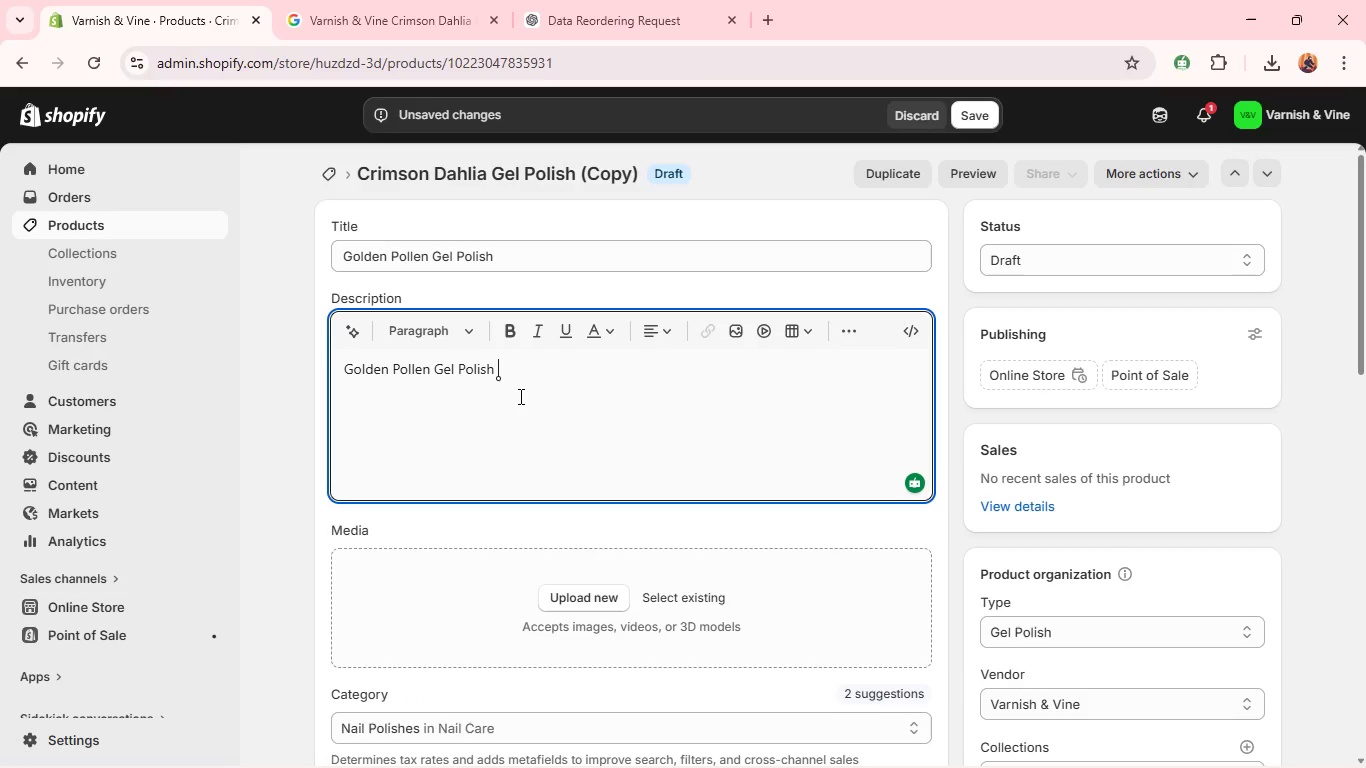 
hold_key(key=ShiftLeft, duration=0.33)
 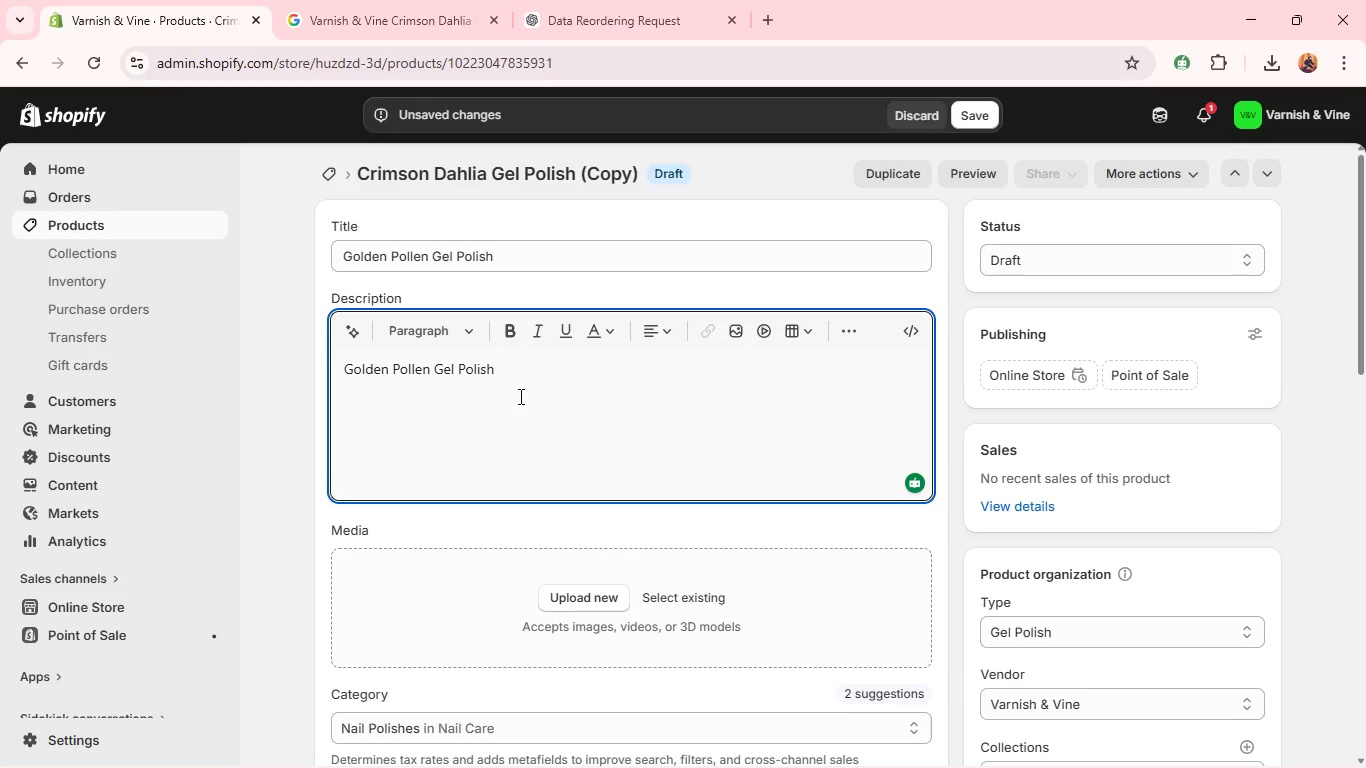 
key(Control+A)
 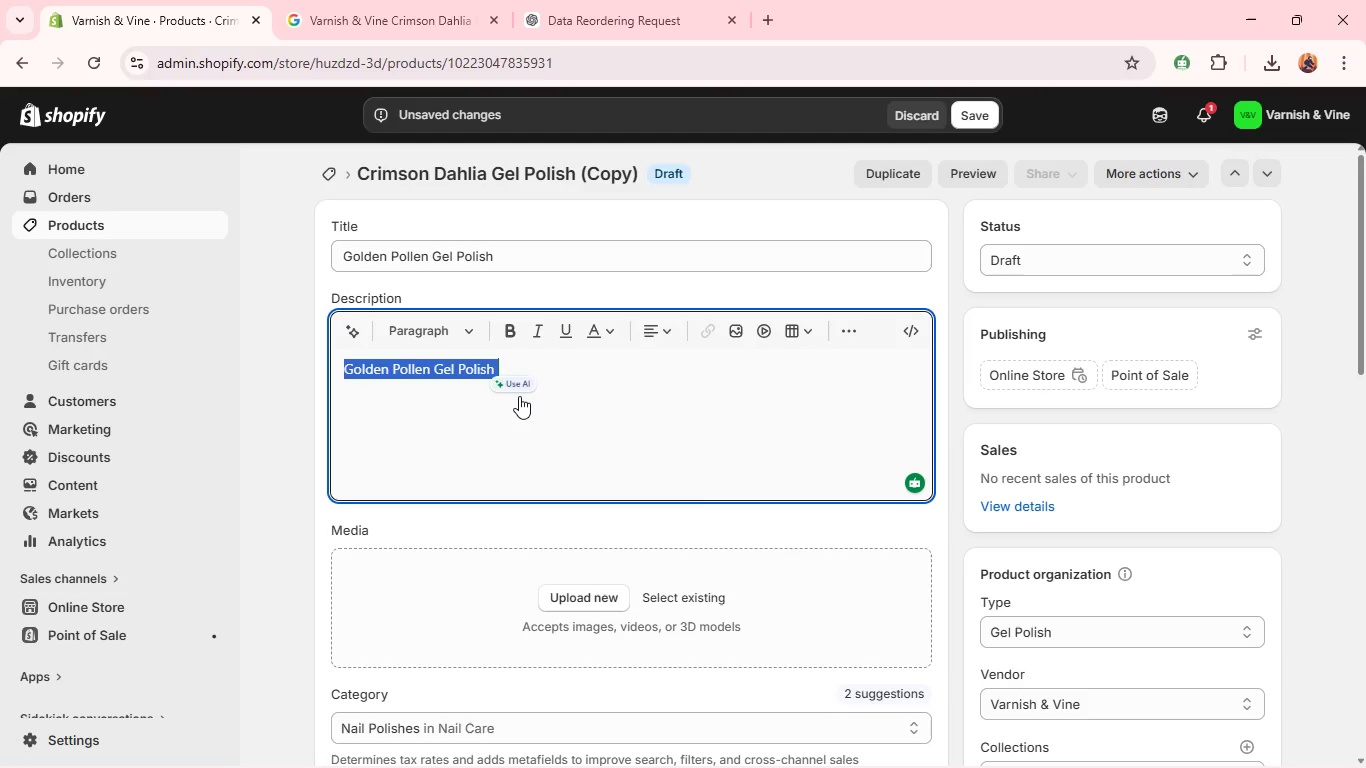 
type(Shimmer like sunlight with )
 